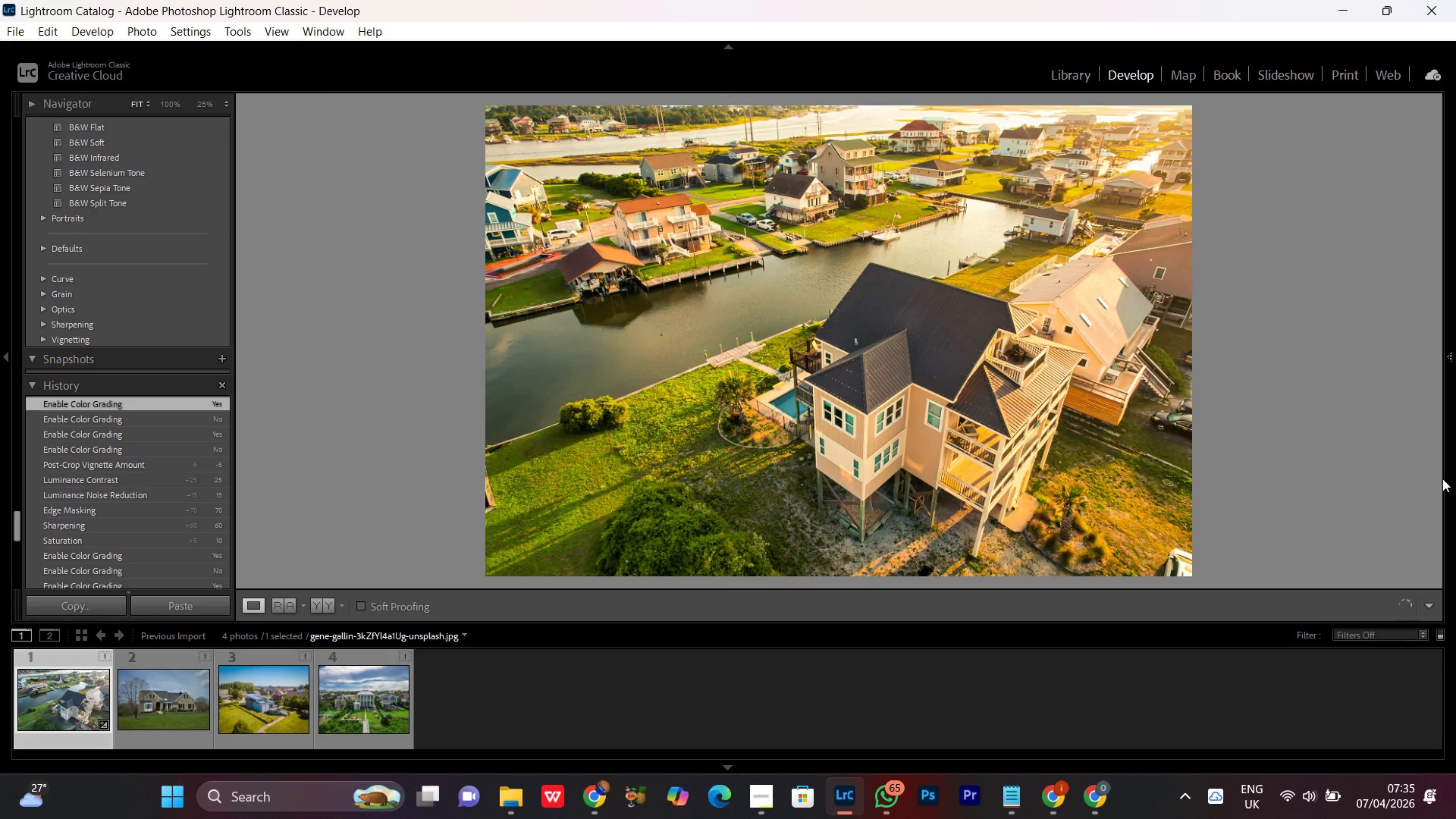 
left_click([1442, 479])
 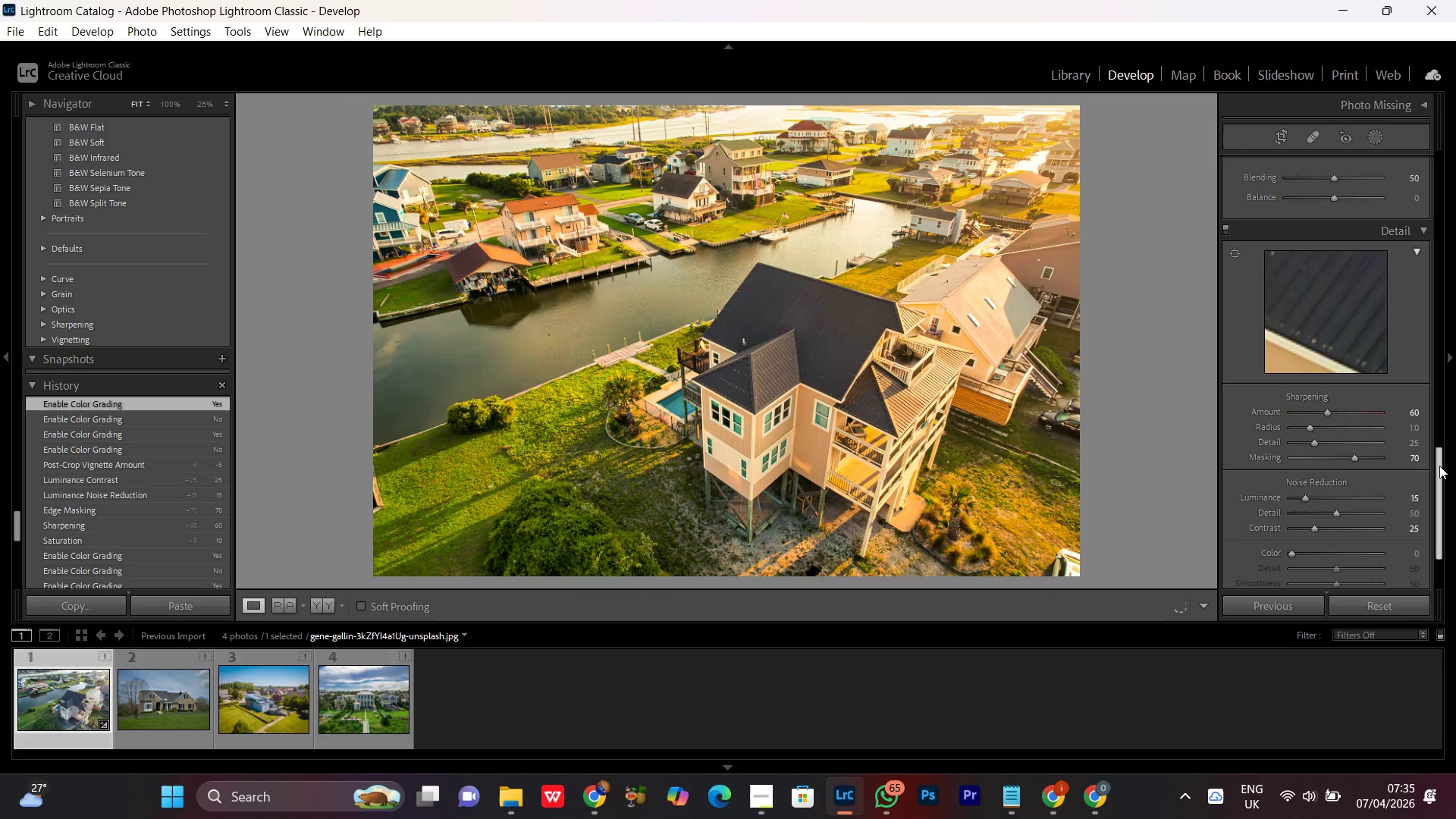 
left_click_drag(start_coordinate=[1438, 460], to_coordinate=[1455, 352])
 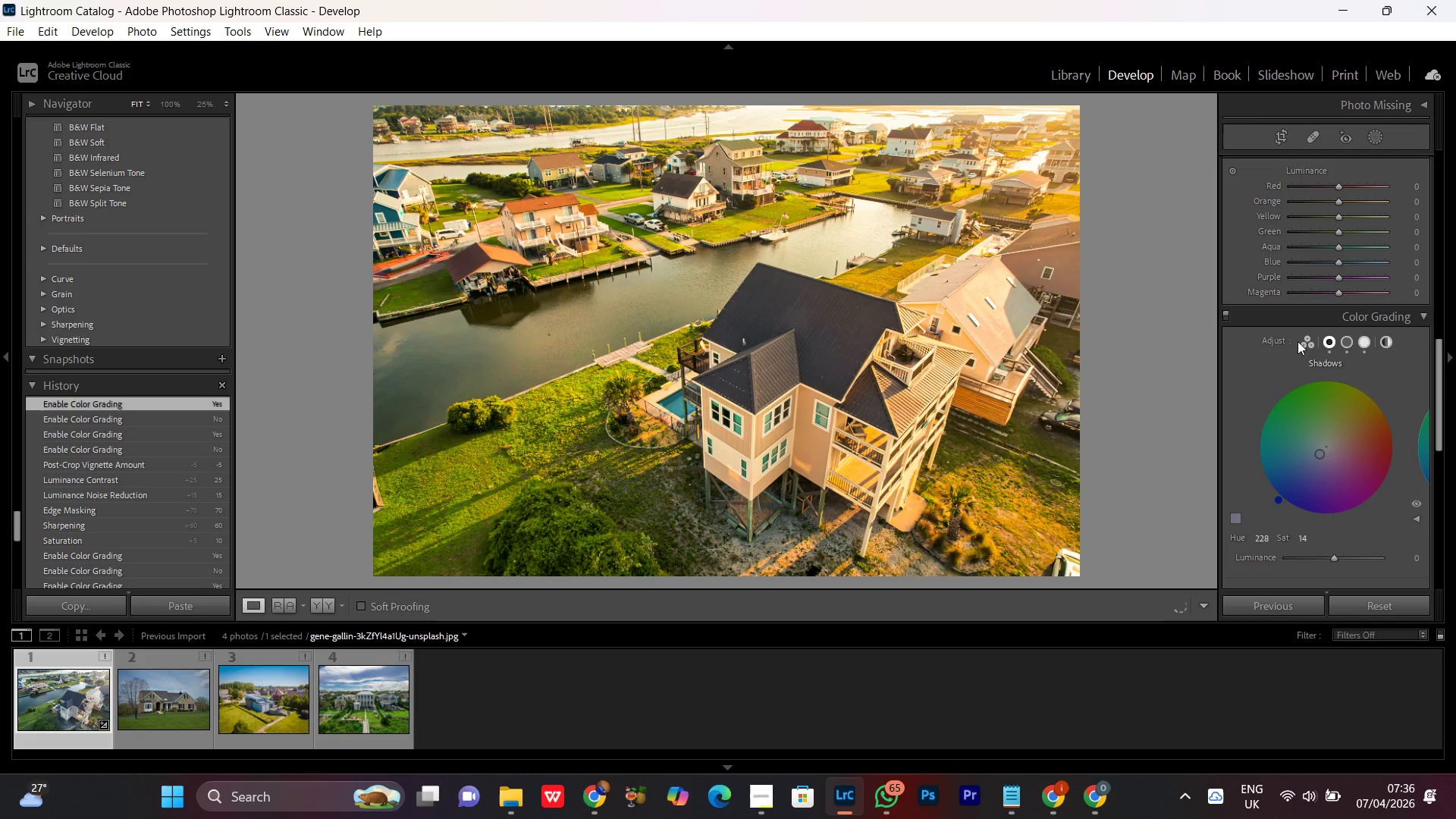 
left_click([1307, 336])
 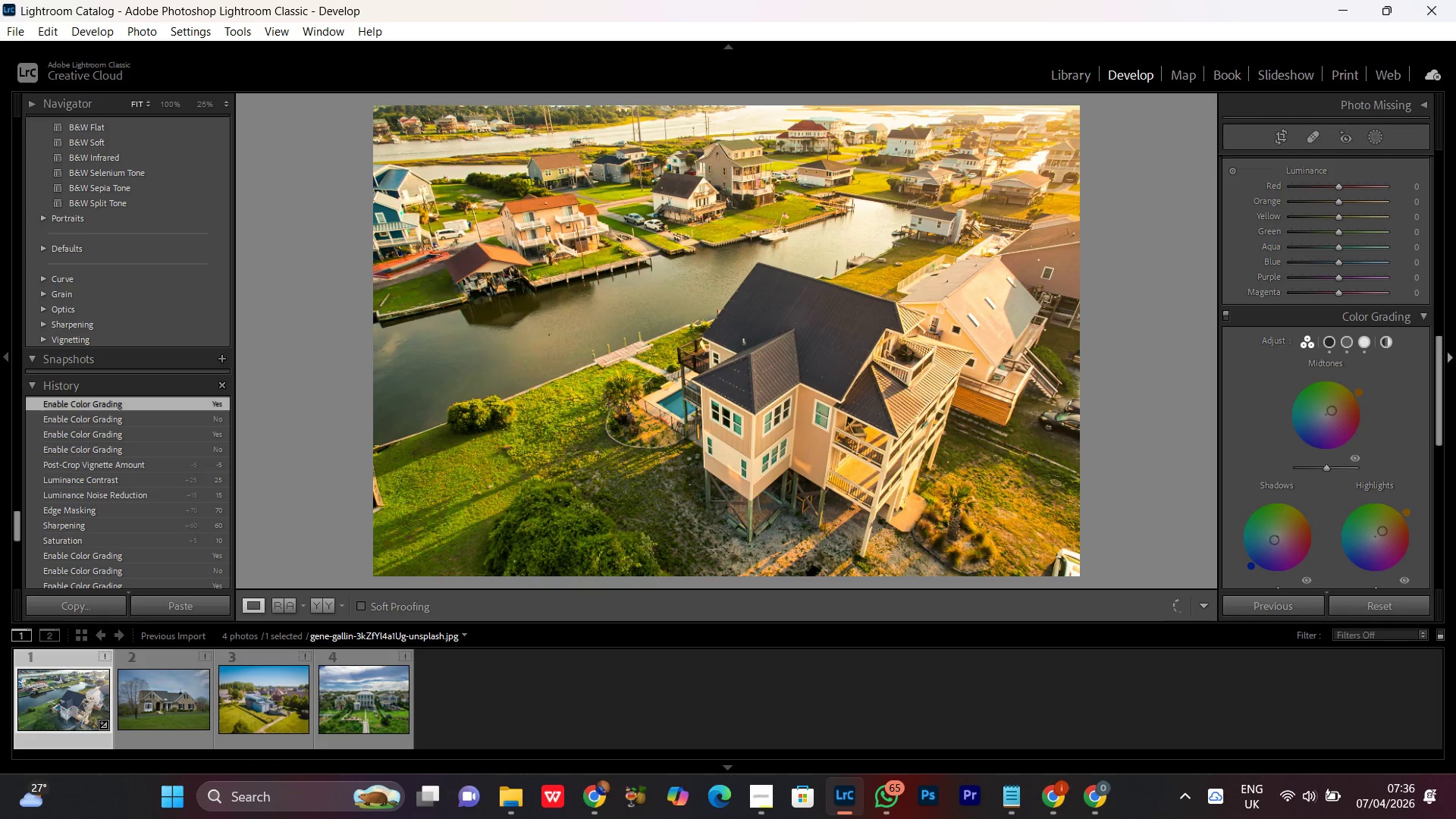 
left_click_drag(start_coordinate=[1440, 428], to_coordinate=[1455, 337])
 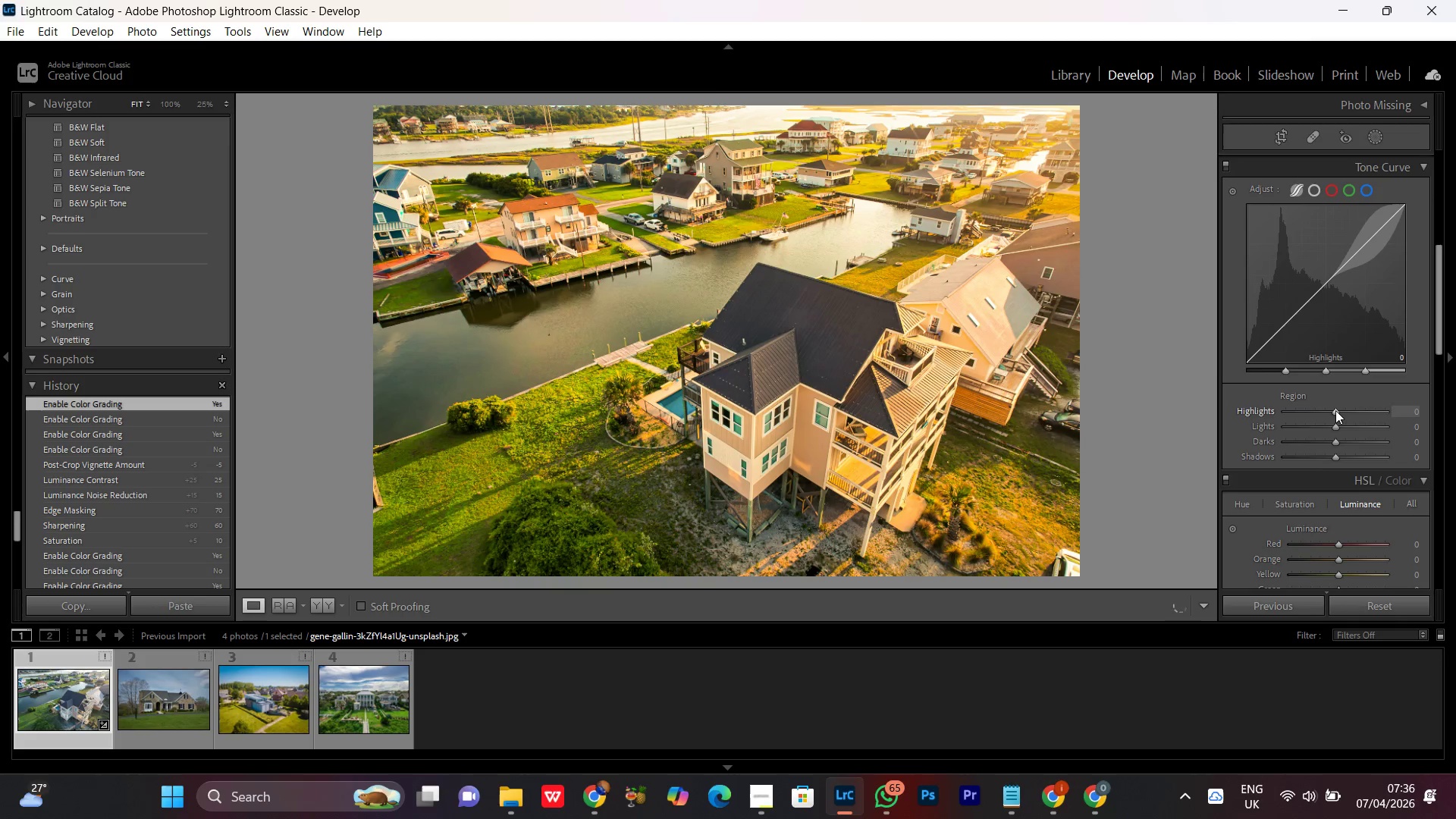 
left_click([1335, 410])
 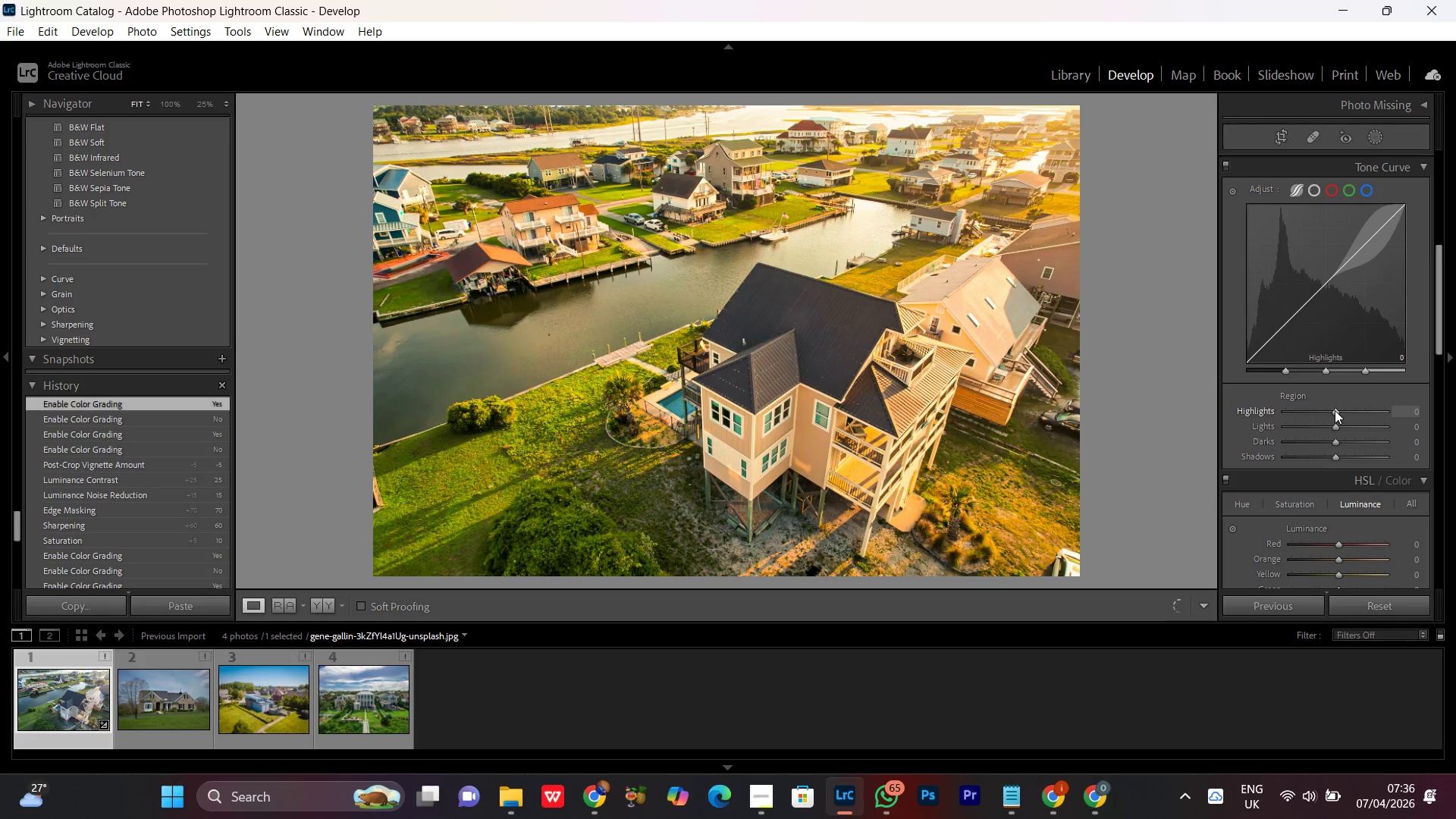 
scroll: coordinate [1335, 410], scroll_direction: up, amount: 3.0
 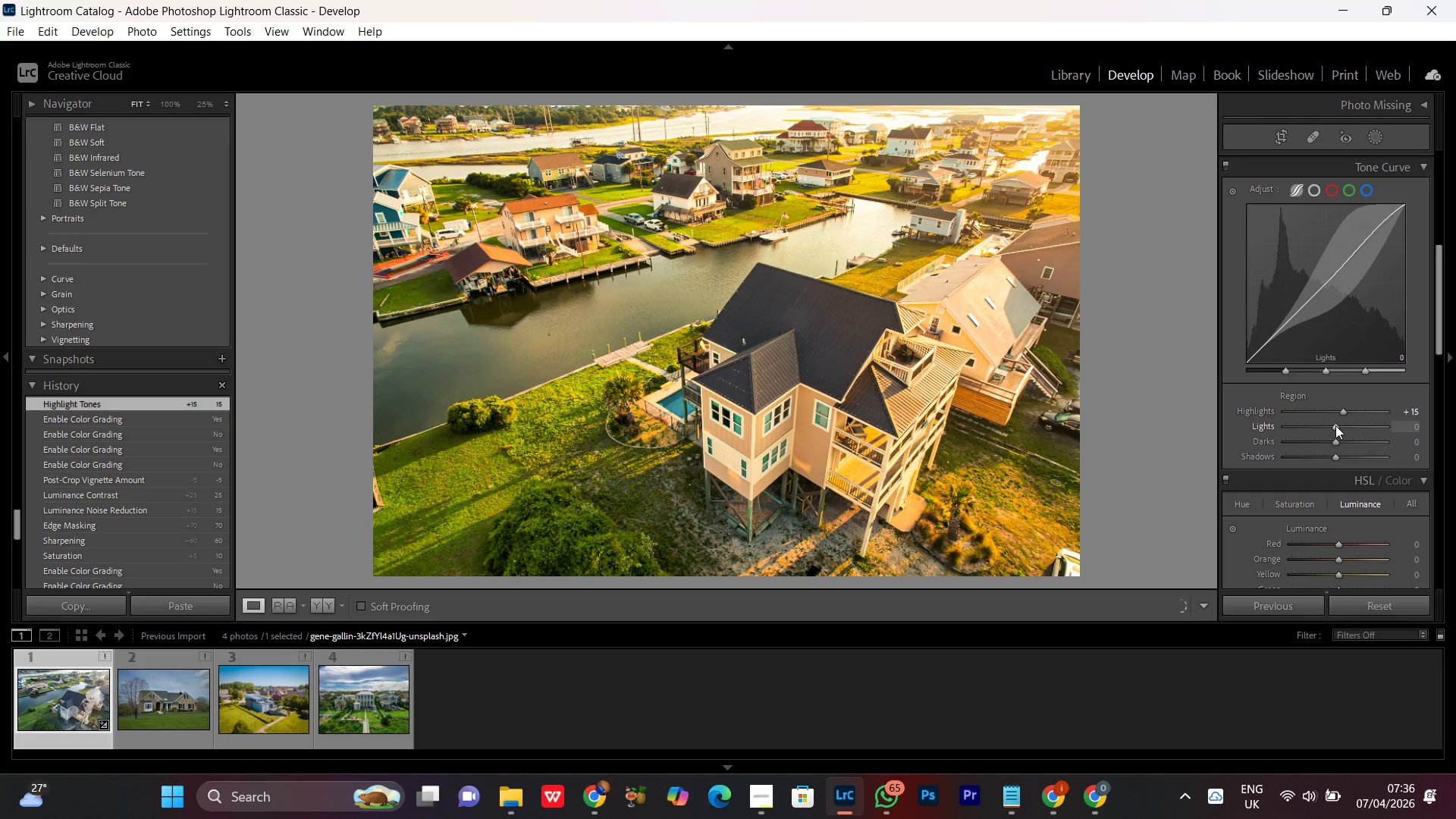 
left_click([1334, 426])
 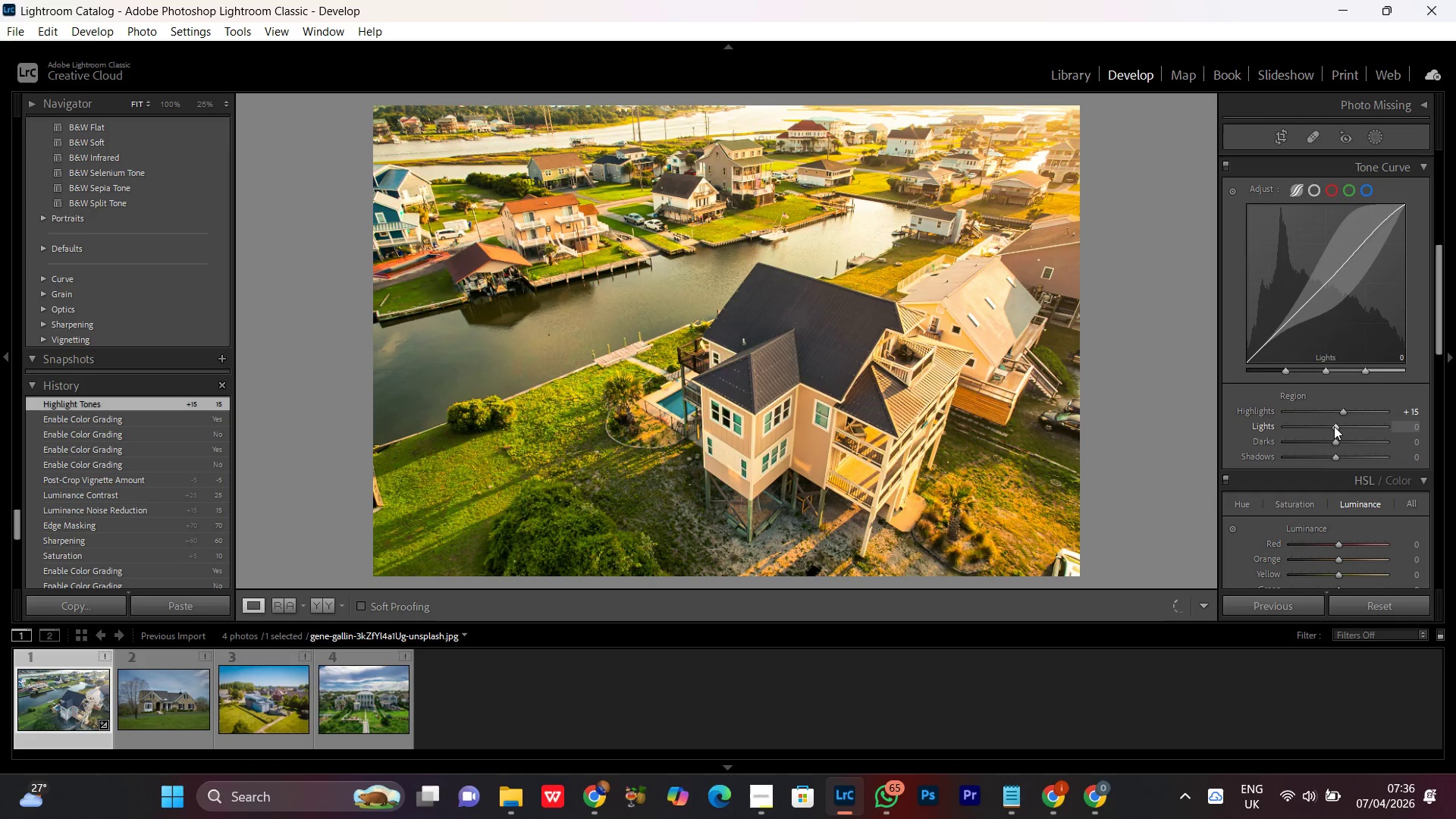 
scroll: coordinate [1334, 426], scroll_direction: up, amount: 2.0
 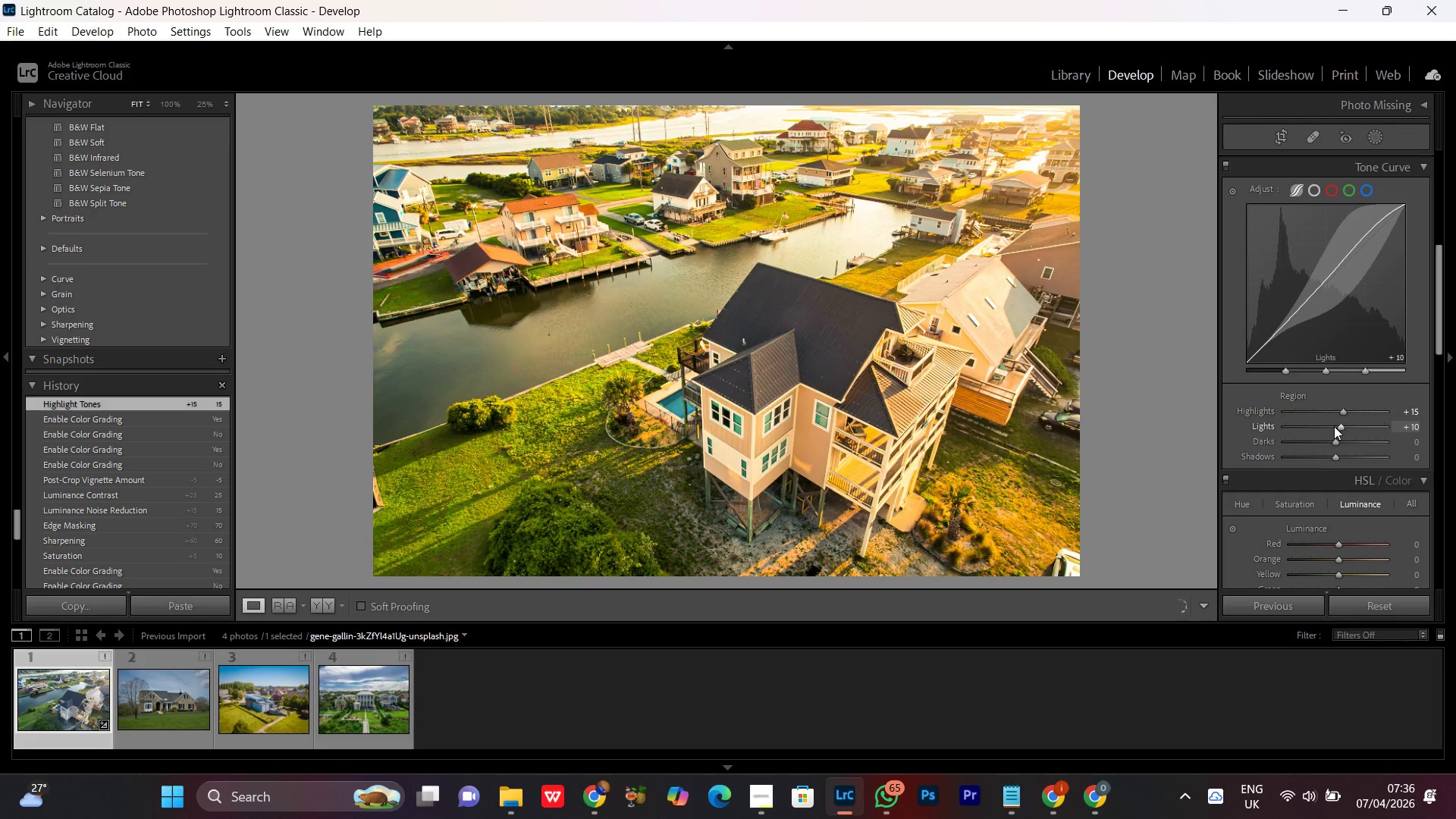 
scroll: coordinate [1334, 426], scroll_direction: down, amount: 1.0
 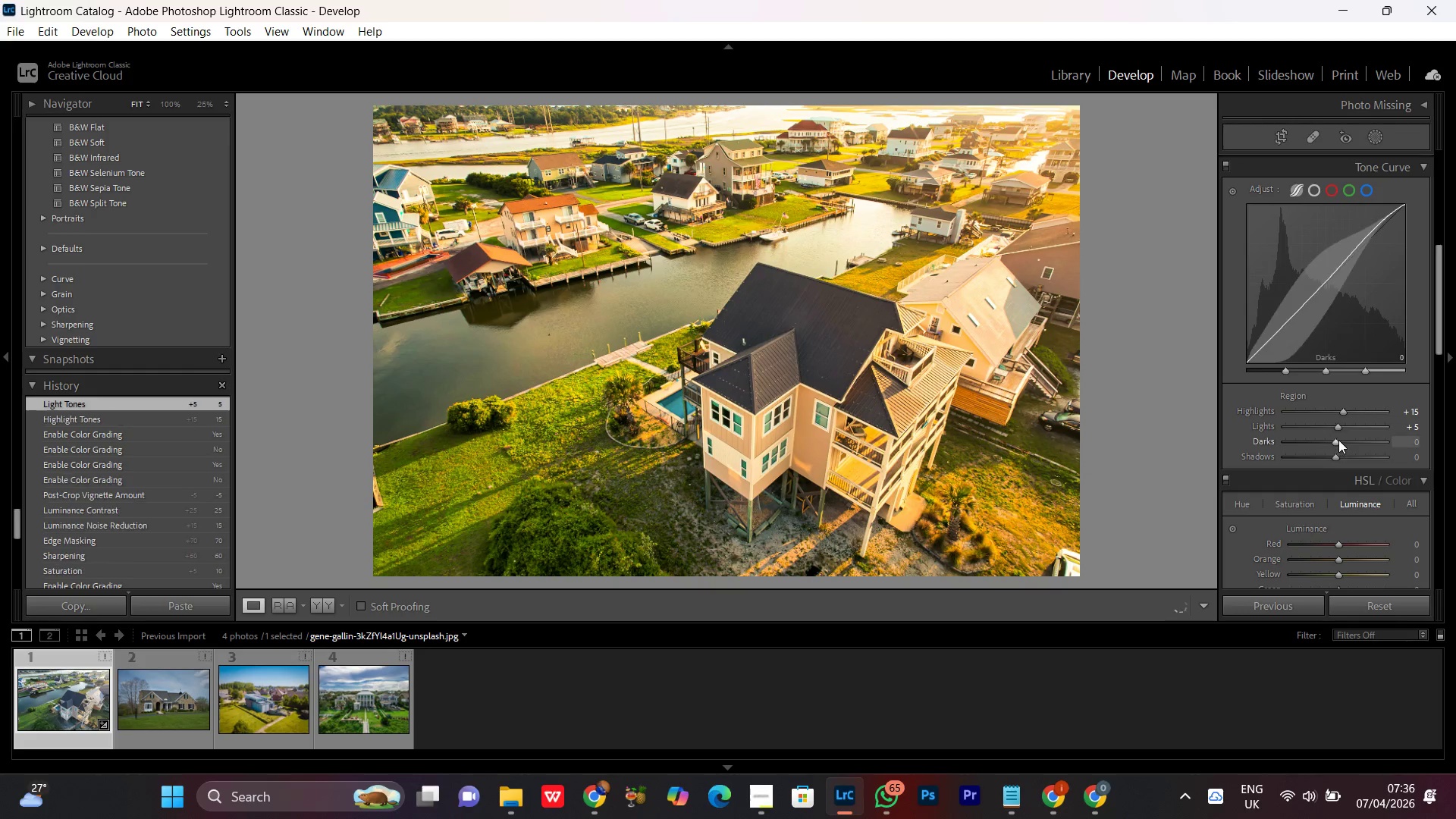 
left_click([1336, 442])
 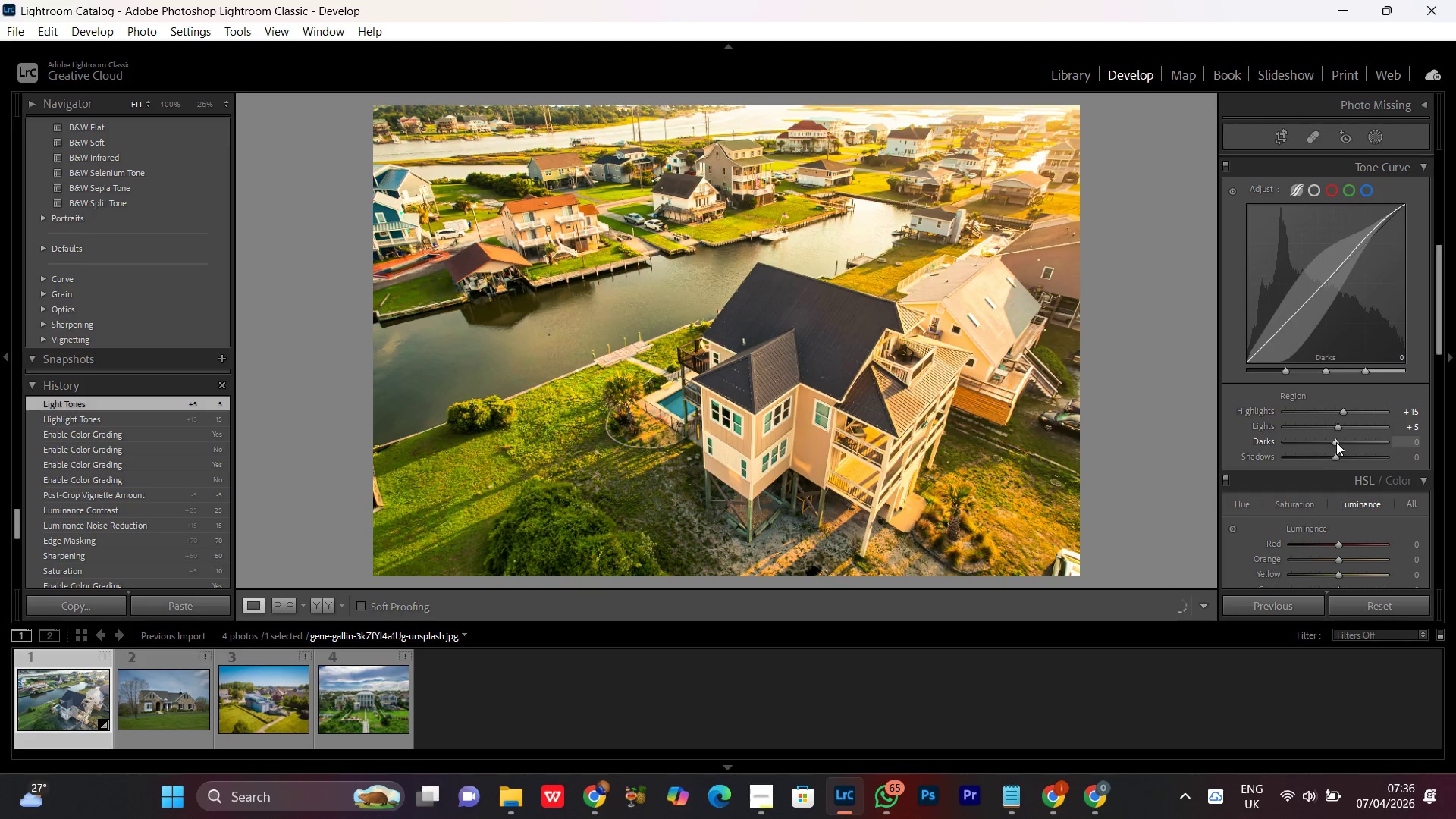 
scroll: coordinate [1336, 442], scroll_direction: down, amount: 2.0
 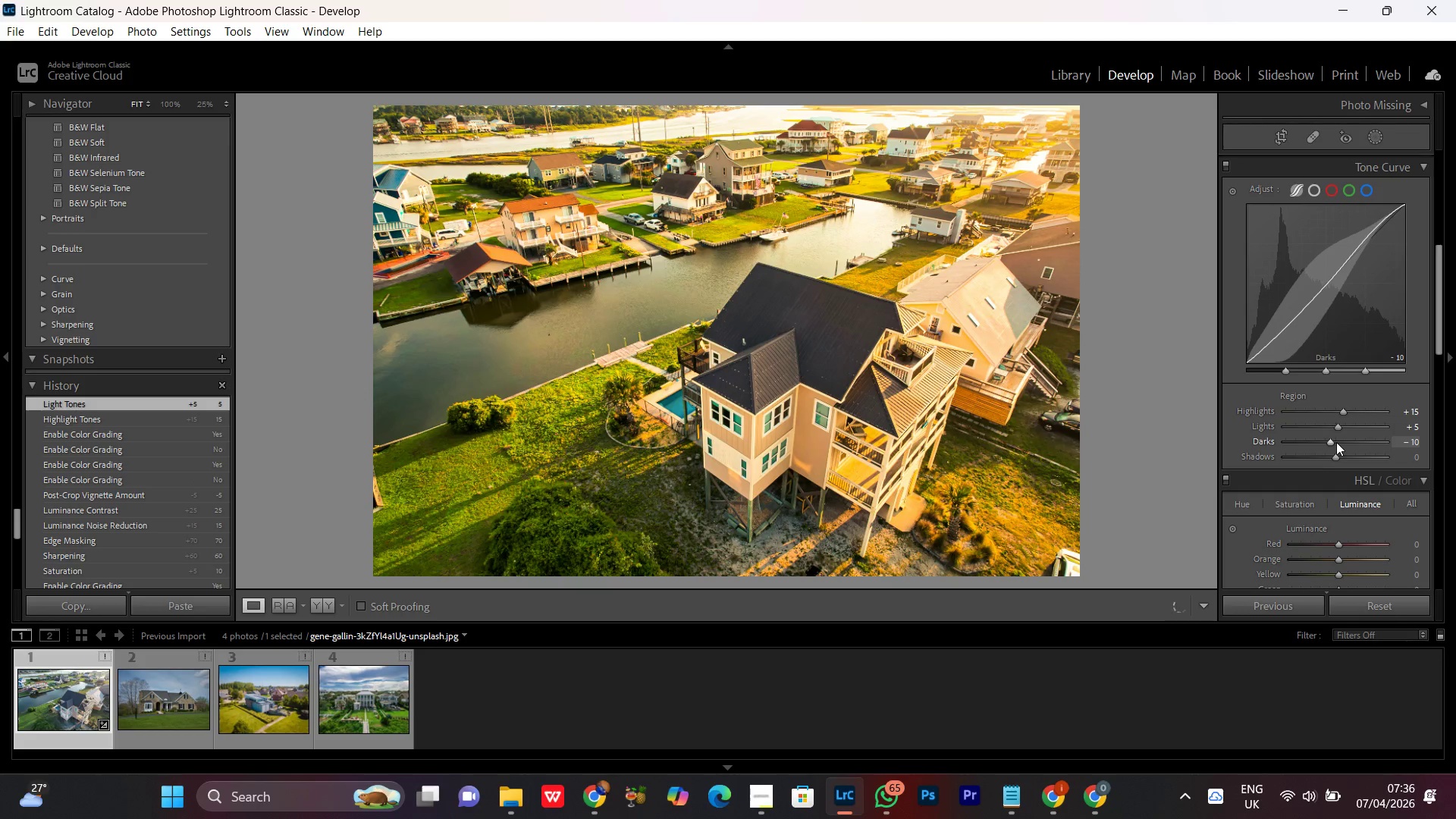 
scroll: coordinate [1336, 442], scroll_direction: up, amount: 1.0
 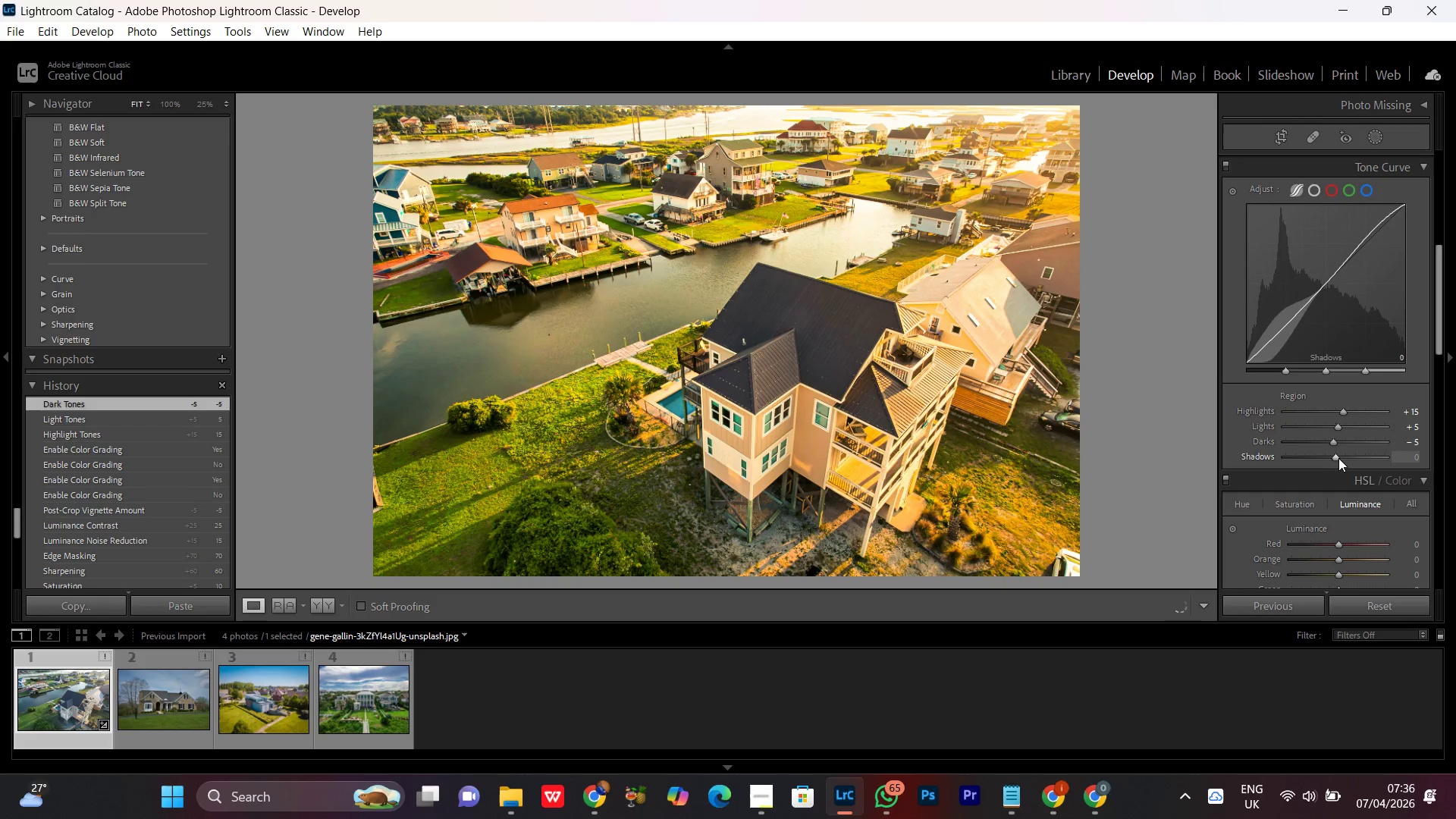 
left_click([1338, 458])
 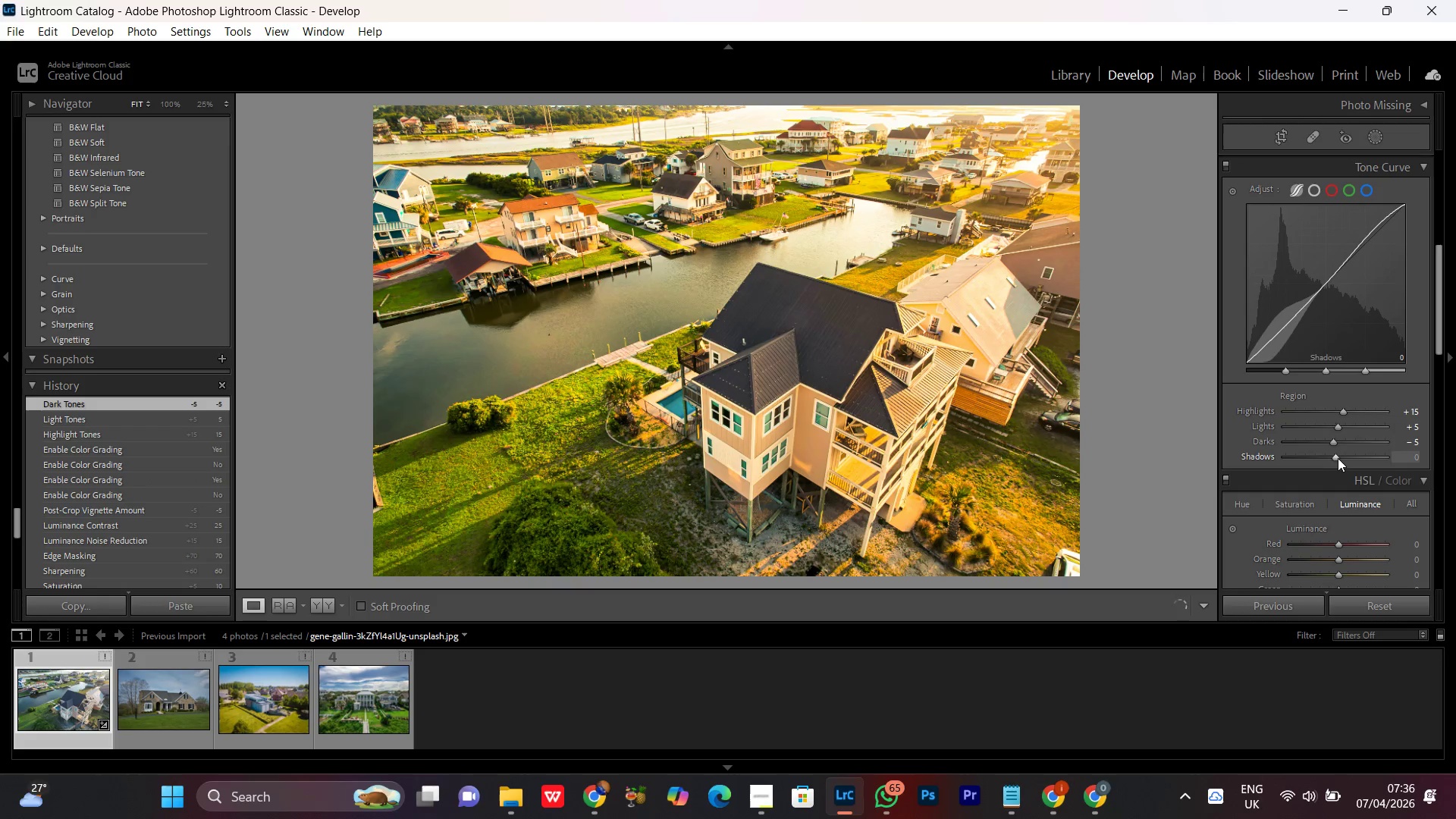 
scroll: coordinate [1338, 458], scroll_direction: down, amount: 2.0
 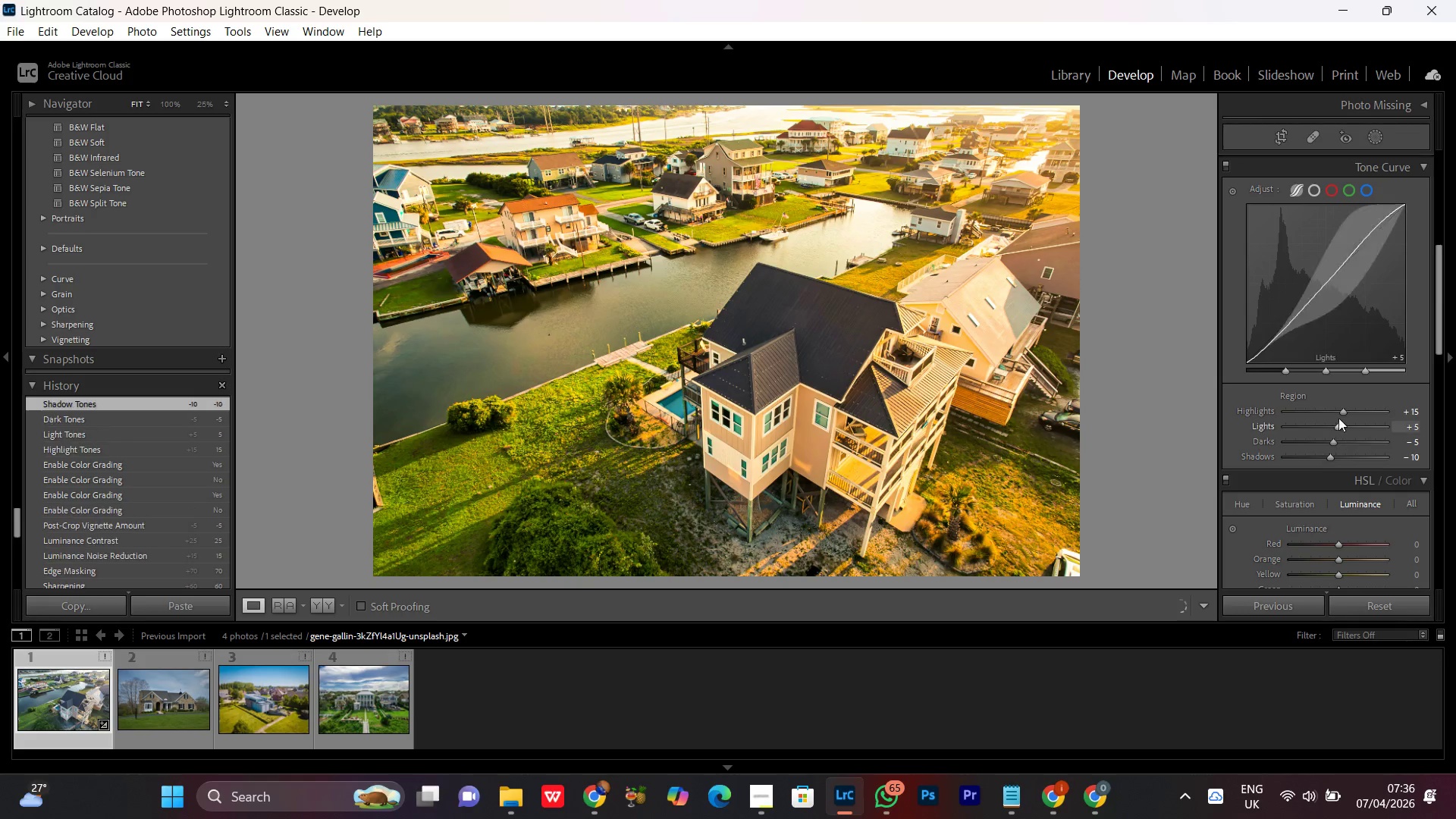 
left_click([1344, 412])
 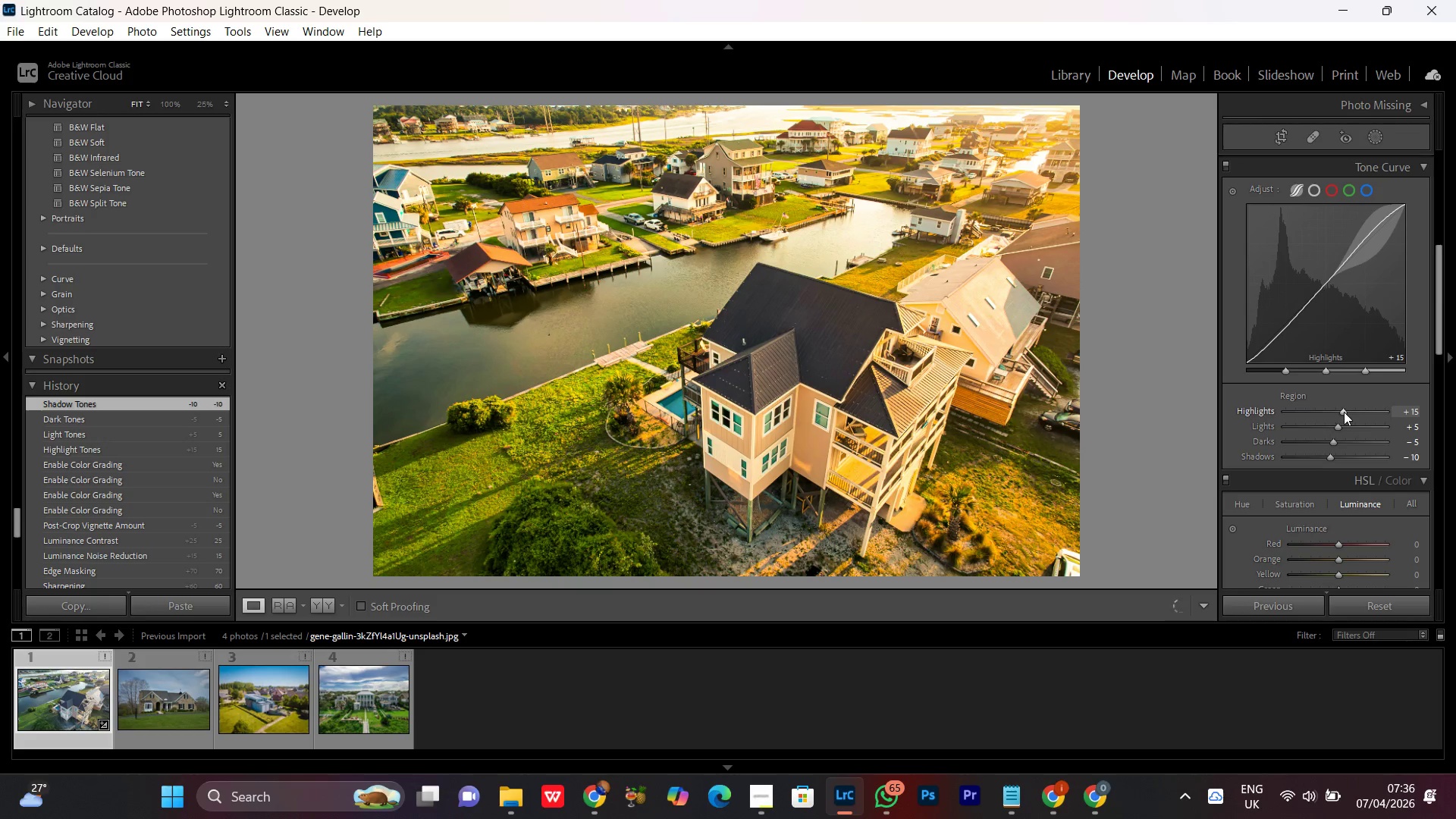 
scroll: coordinate [1344, 412], scroll_direction: down, amount: 1.0
 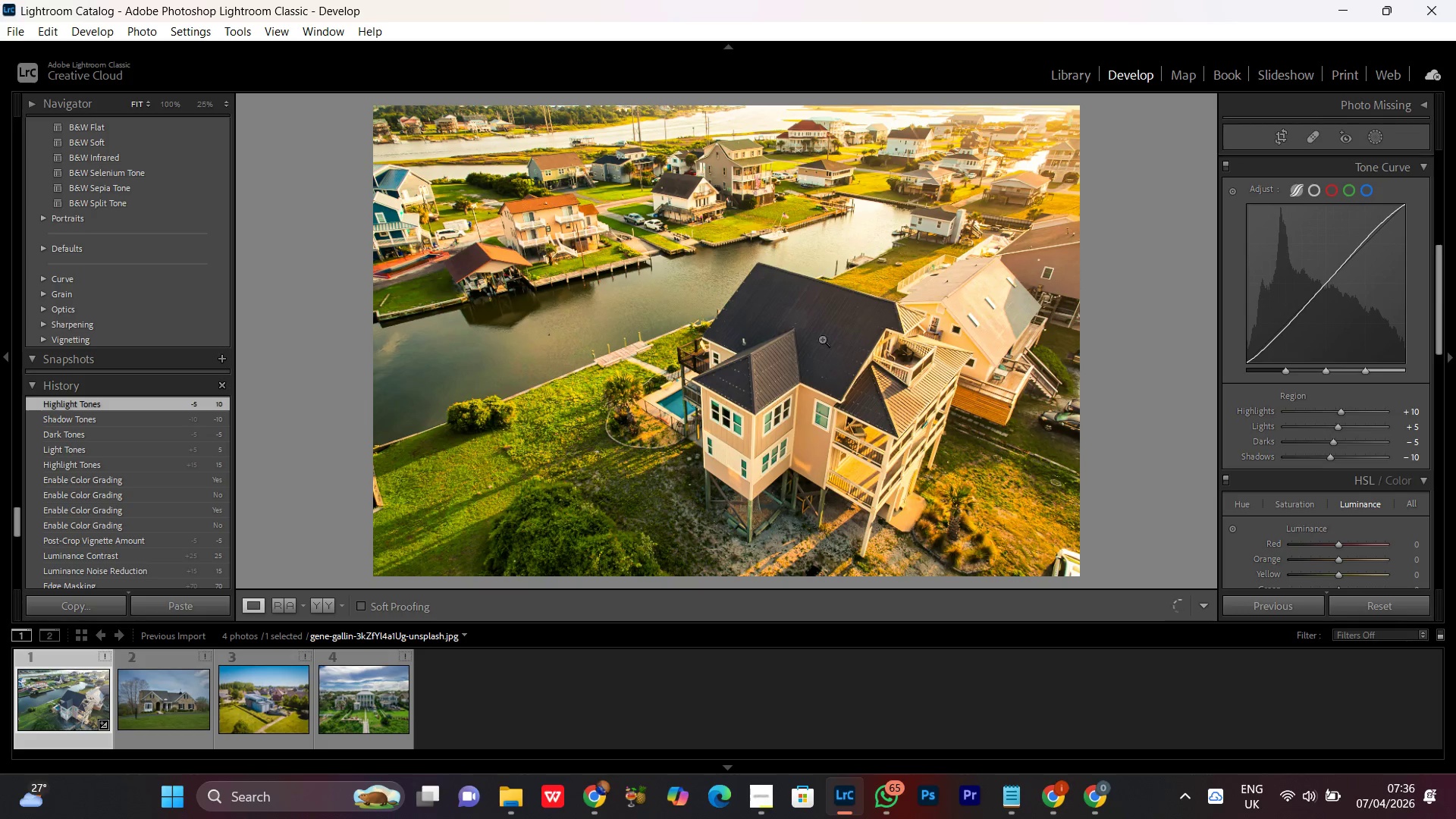 
double_click([789, 349])
 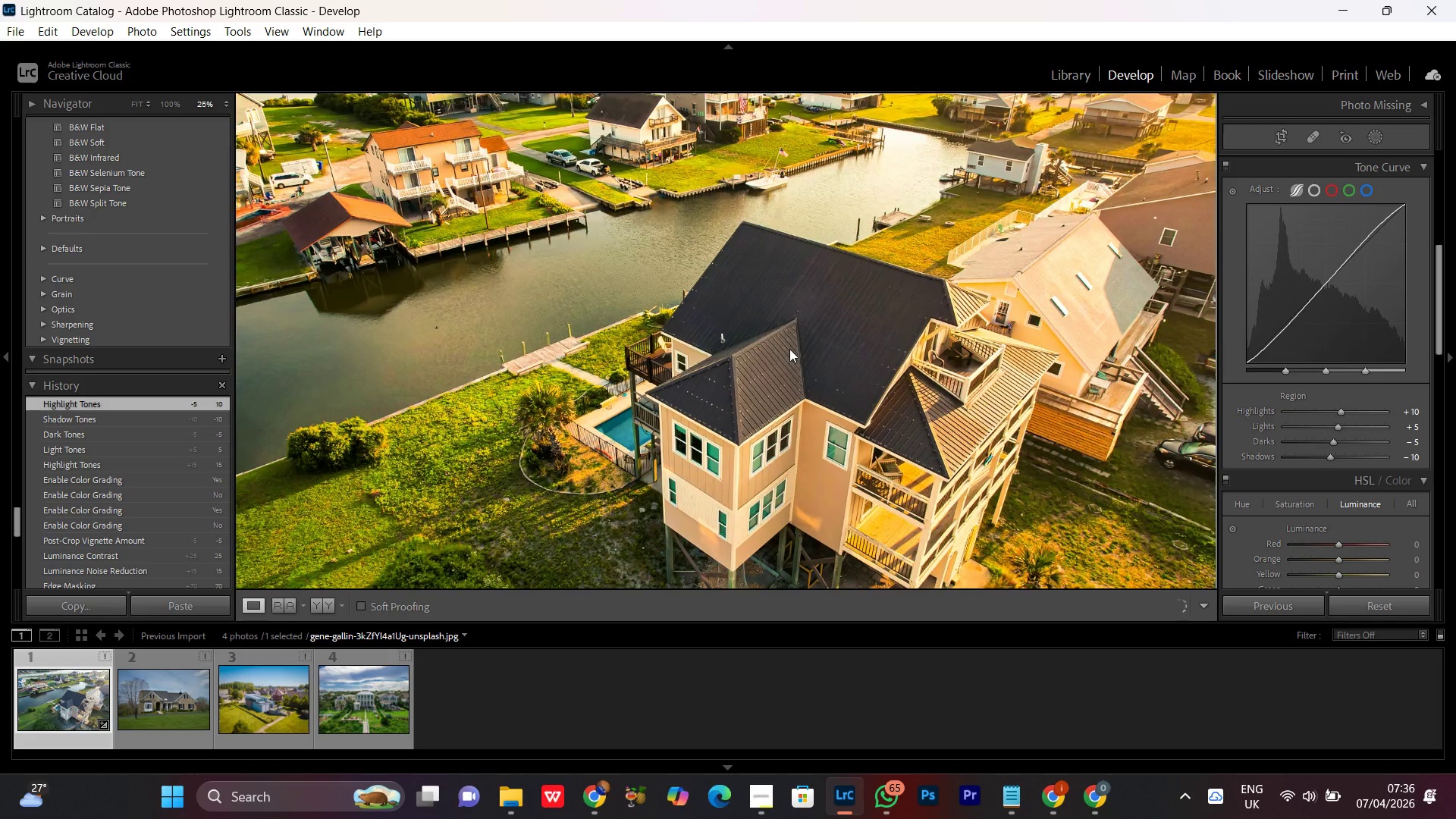 
triple_click([789, 349])
 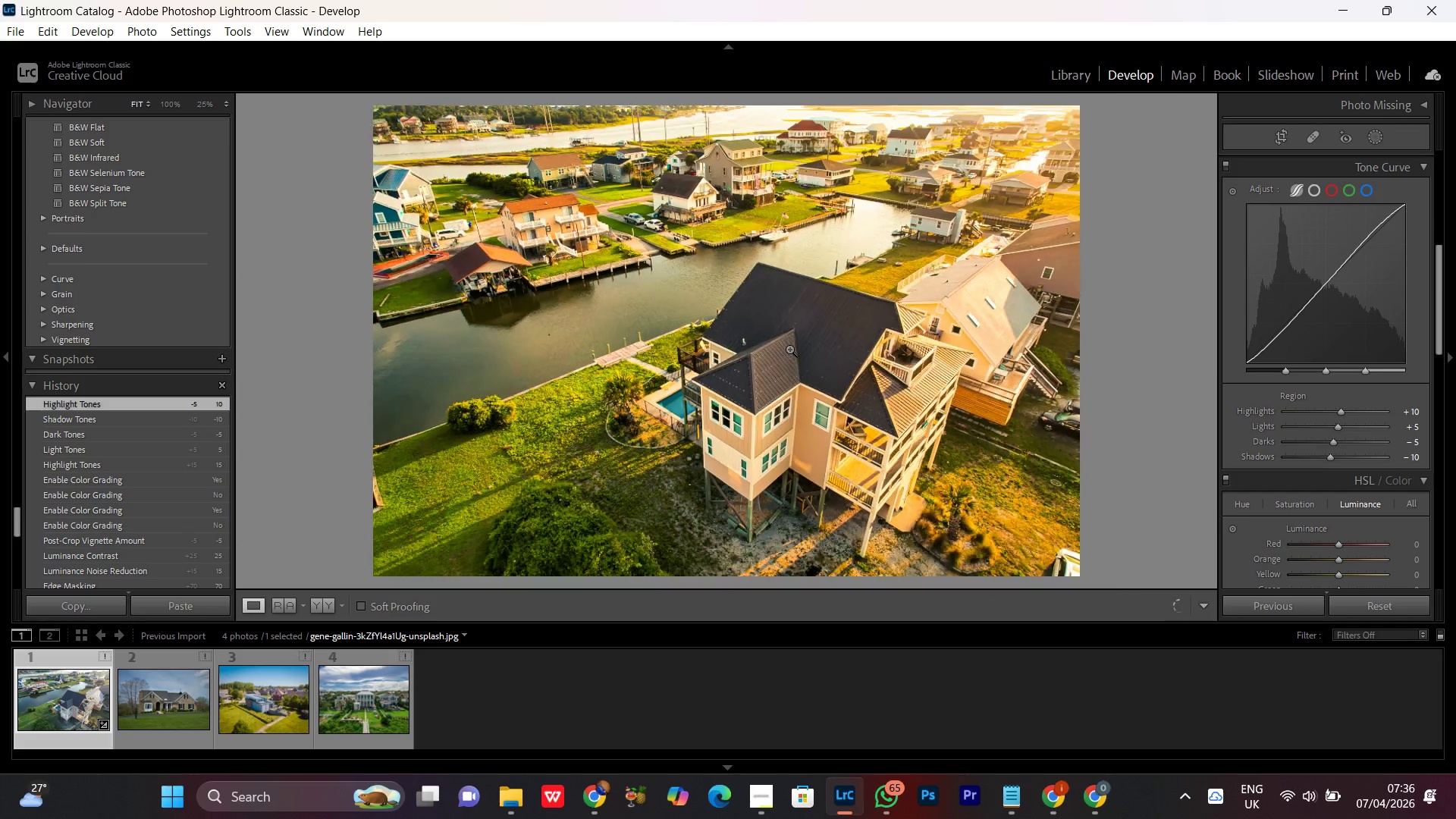 
triple_click([789, 349])
 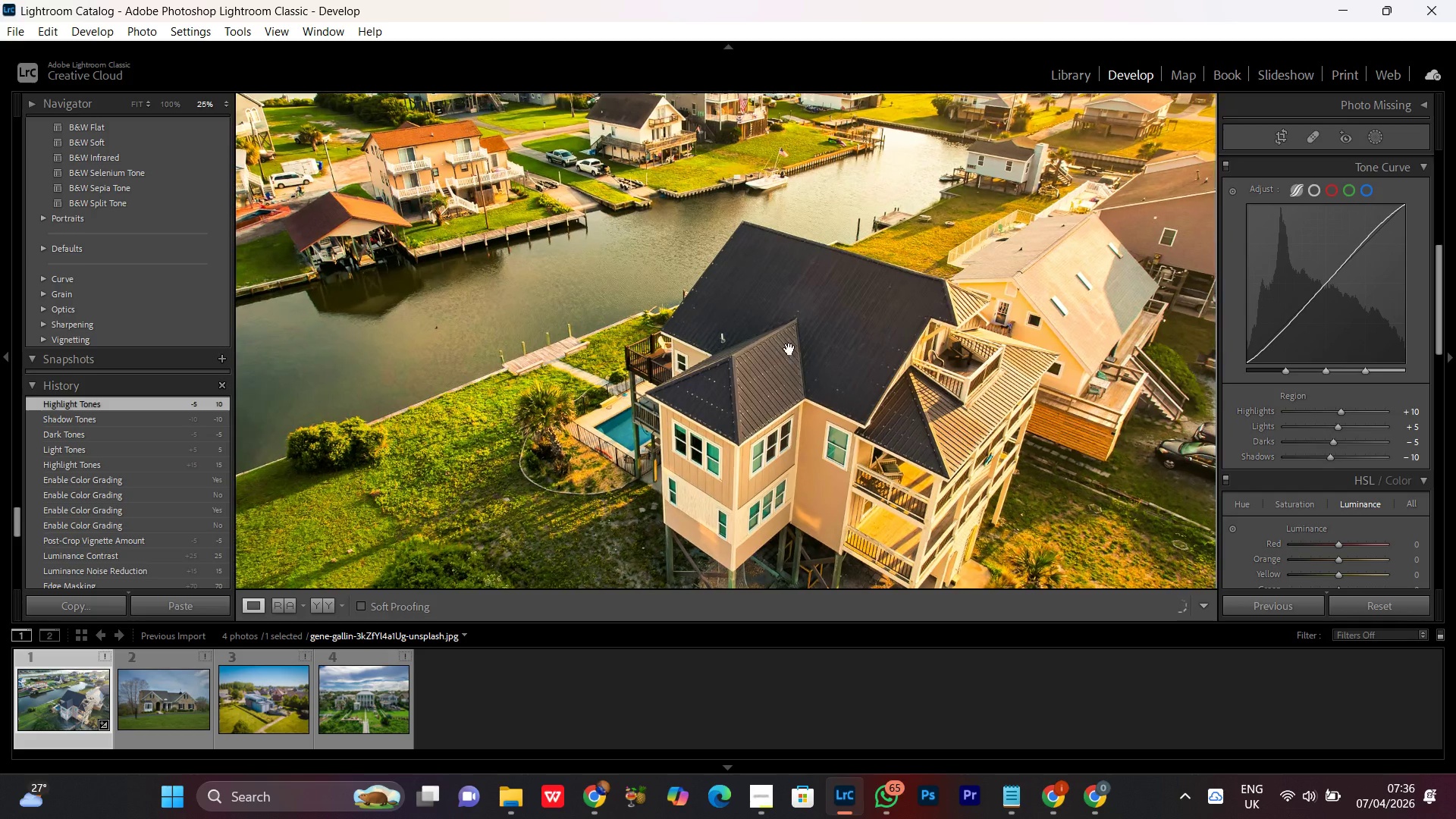 
triple_click([789, 349])
 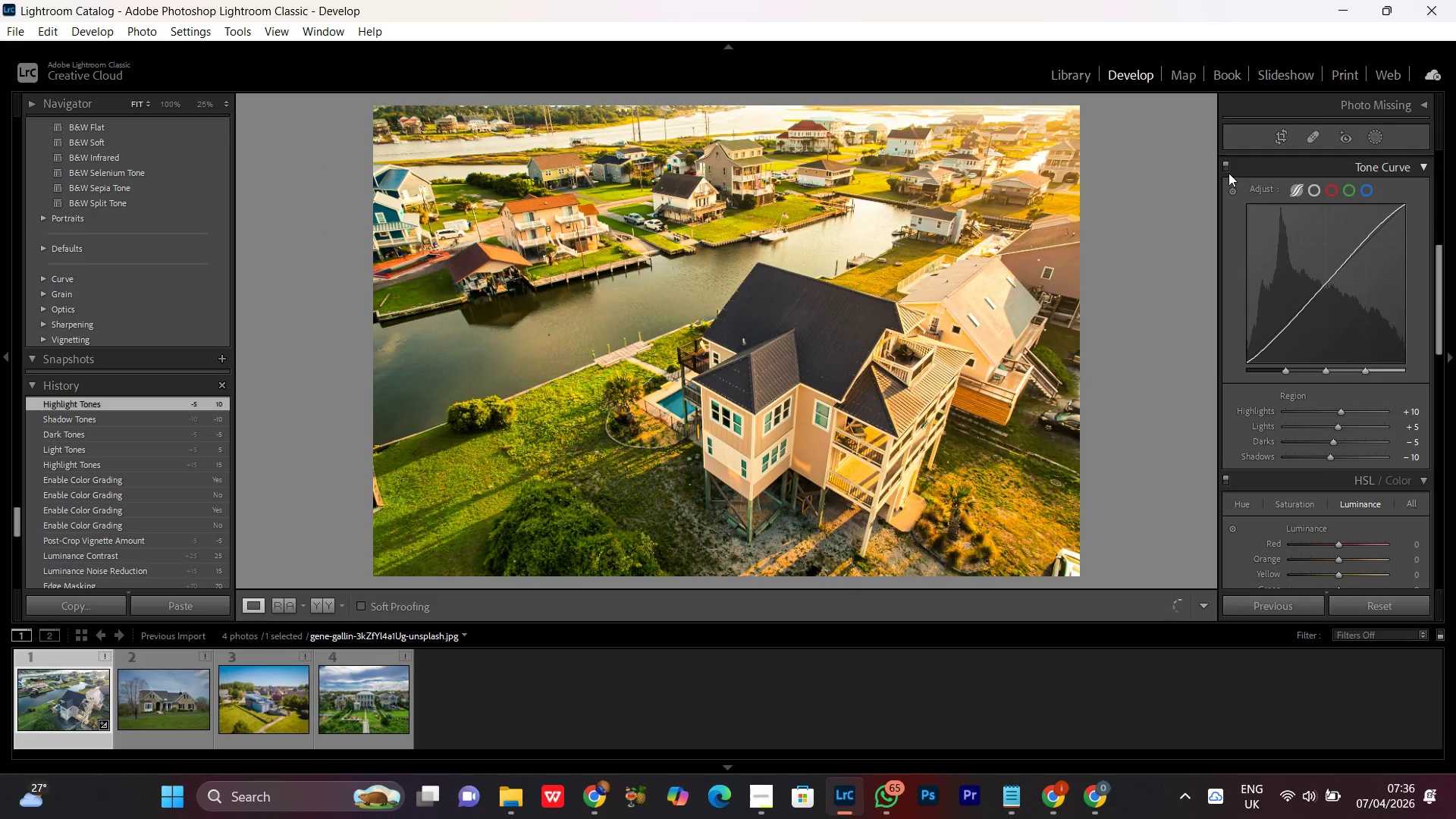 
left_click([1225, 166])
 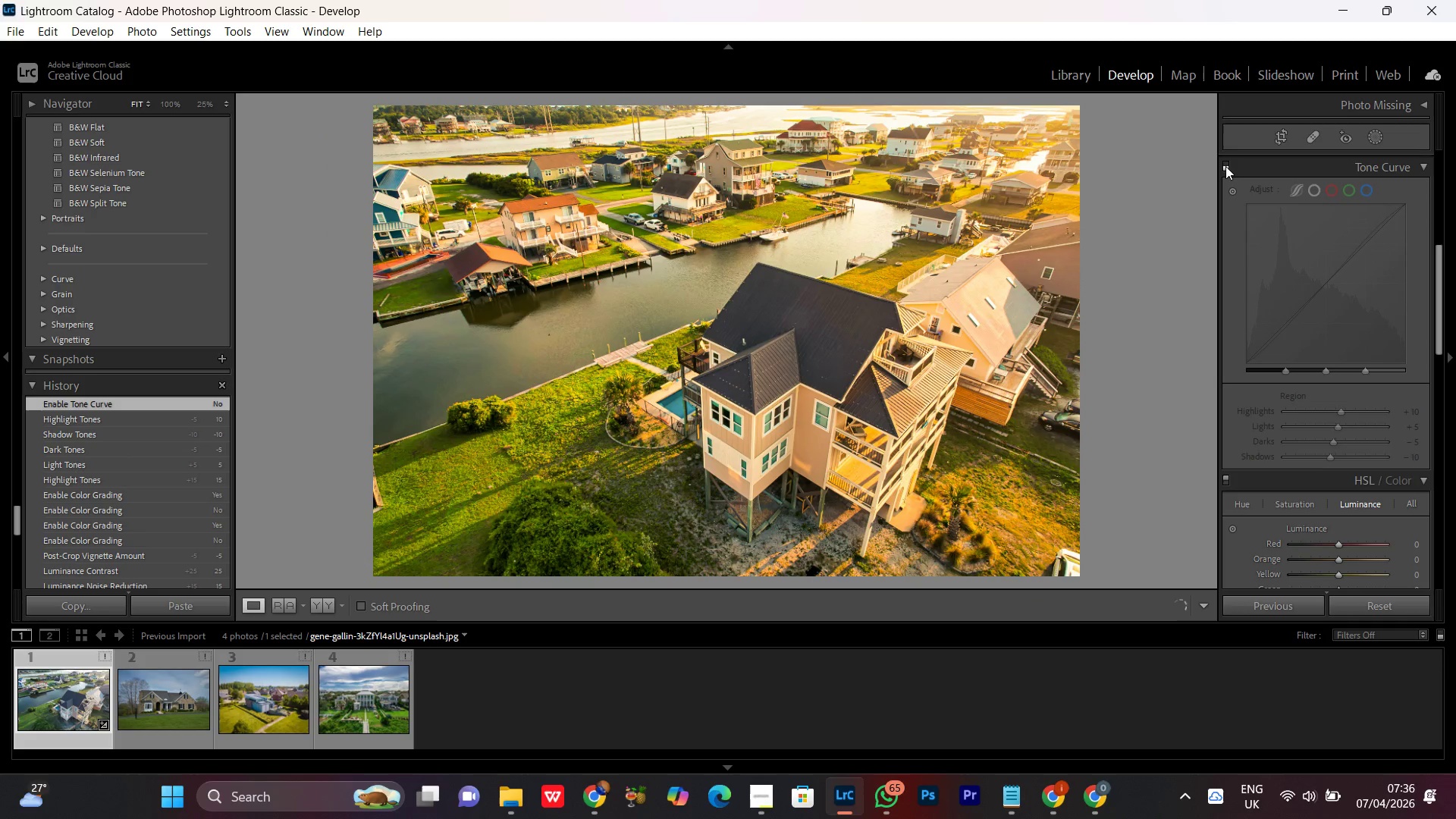 
left_click([1225, 166])
 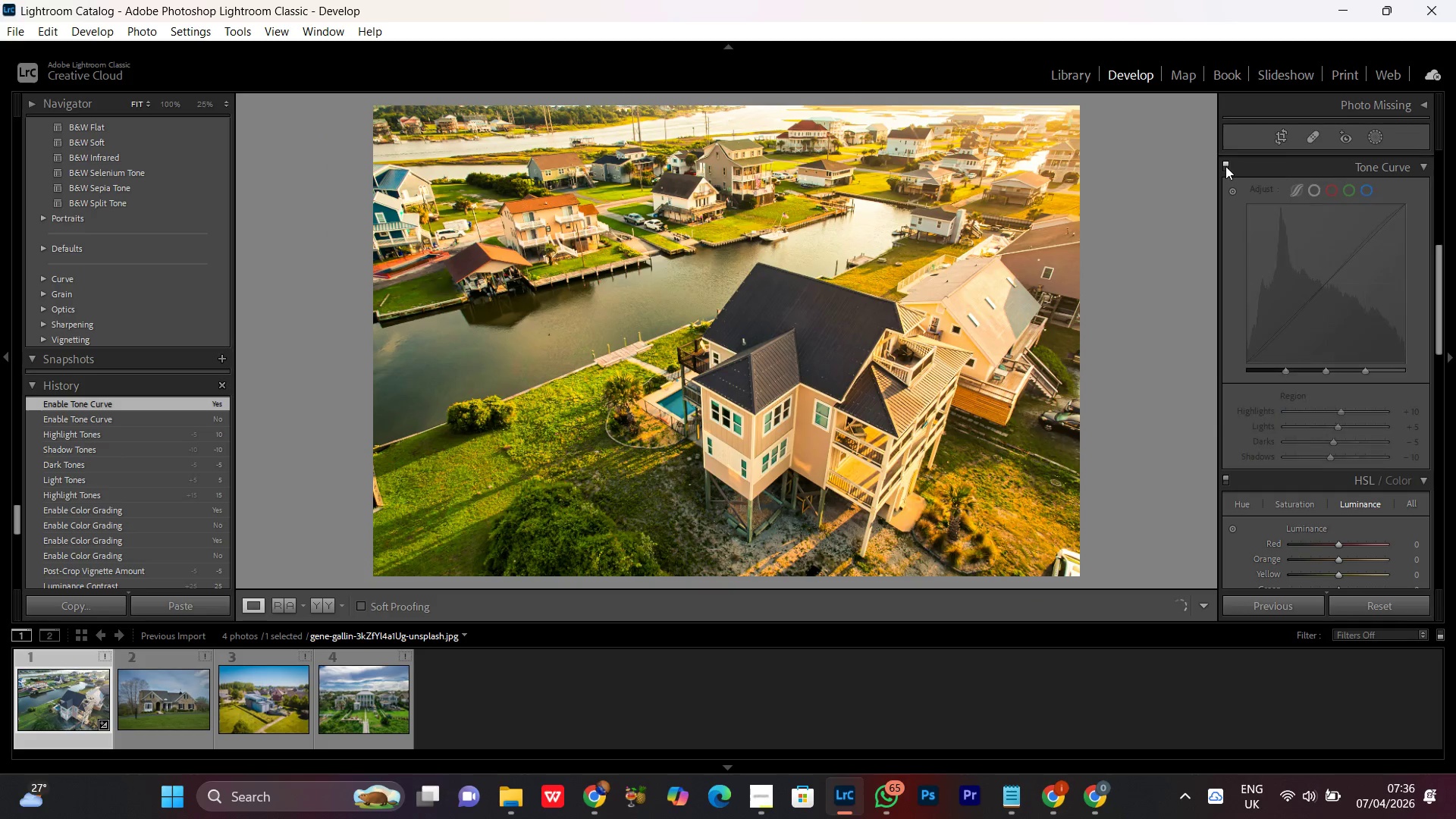 
double_click([1225, 166])
 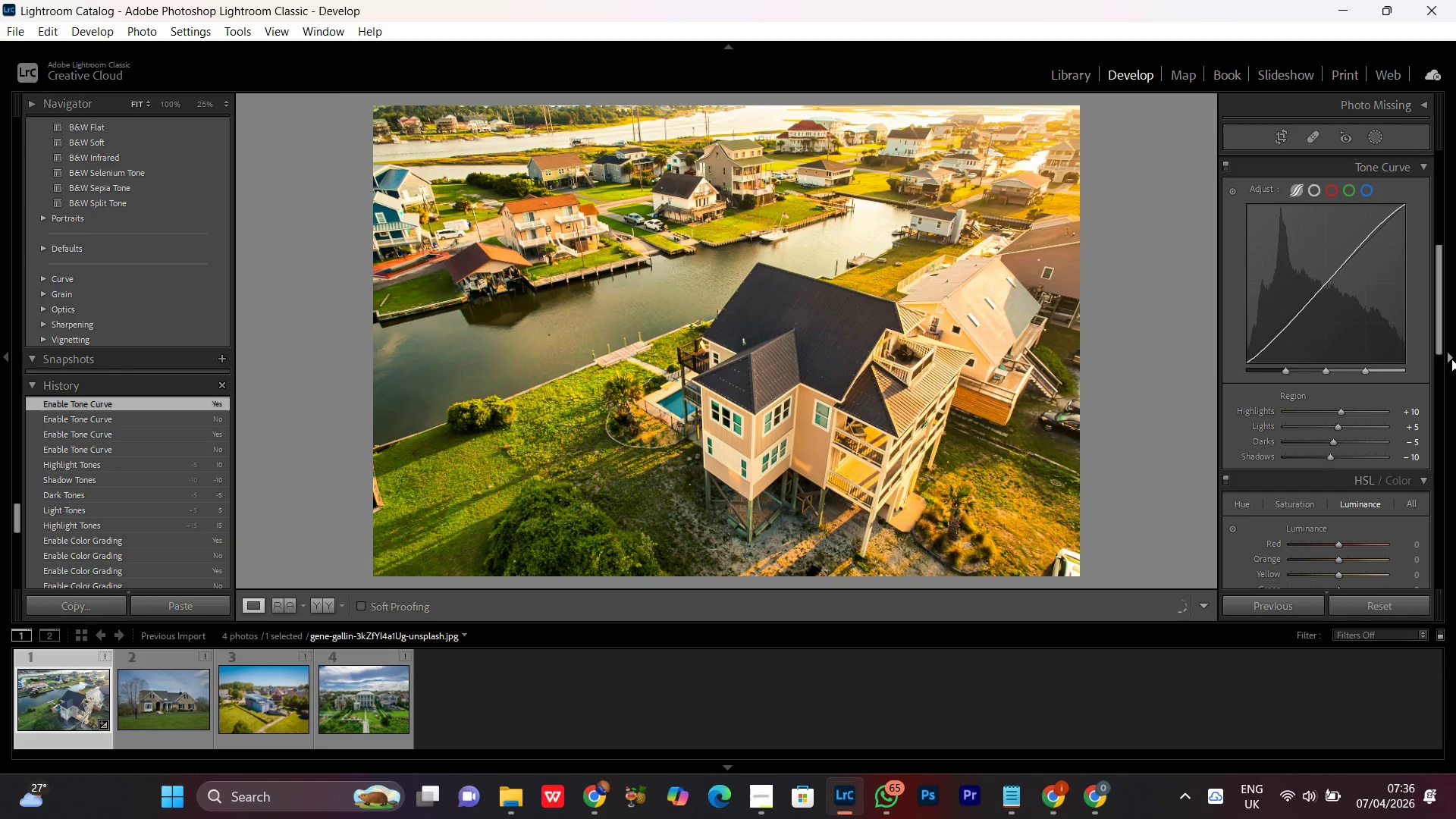 
left_click_drag(start_coordinate=[1439, 334], to_coordinate=[1455, 325])
 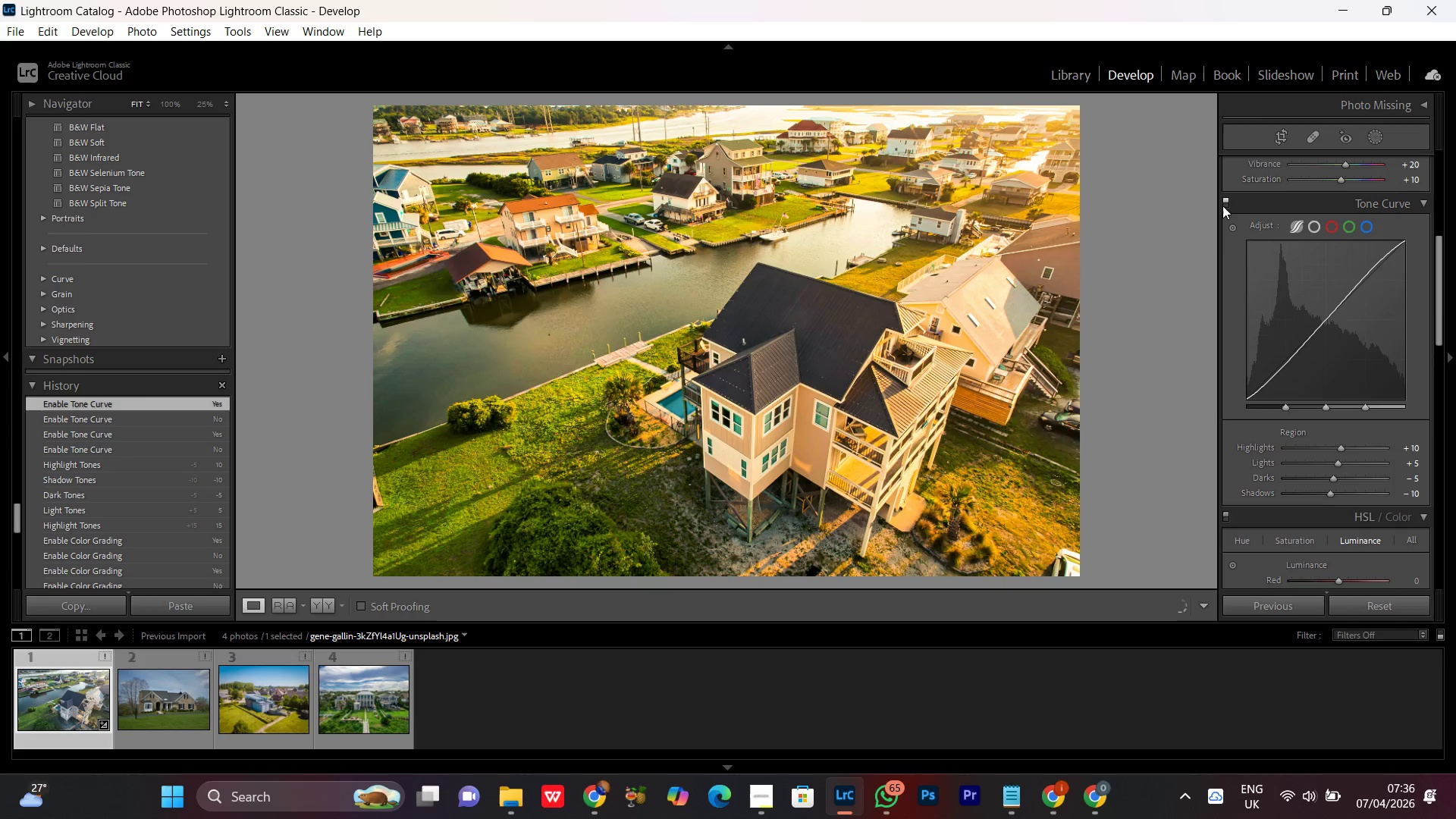 
left_click([1222, 205])
 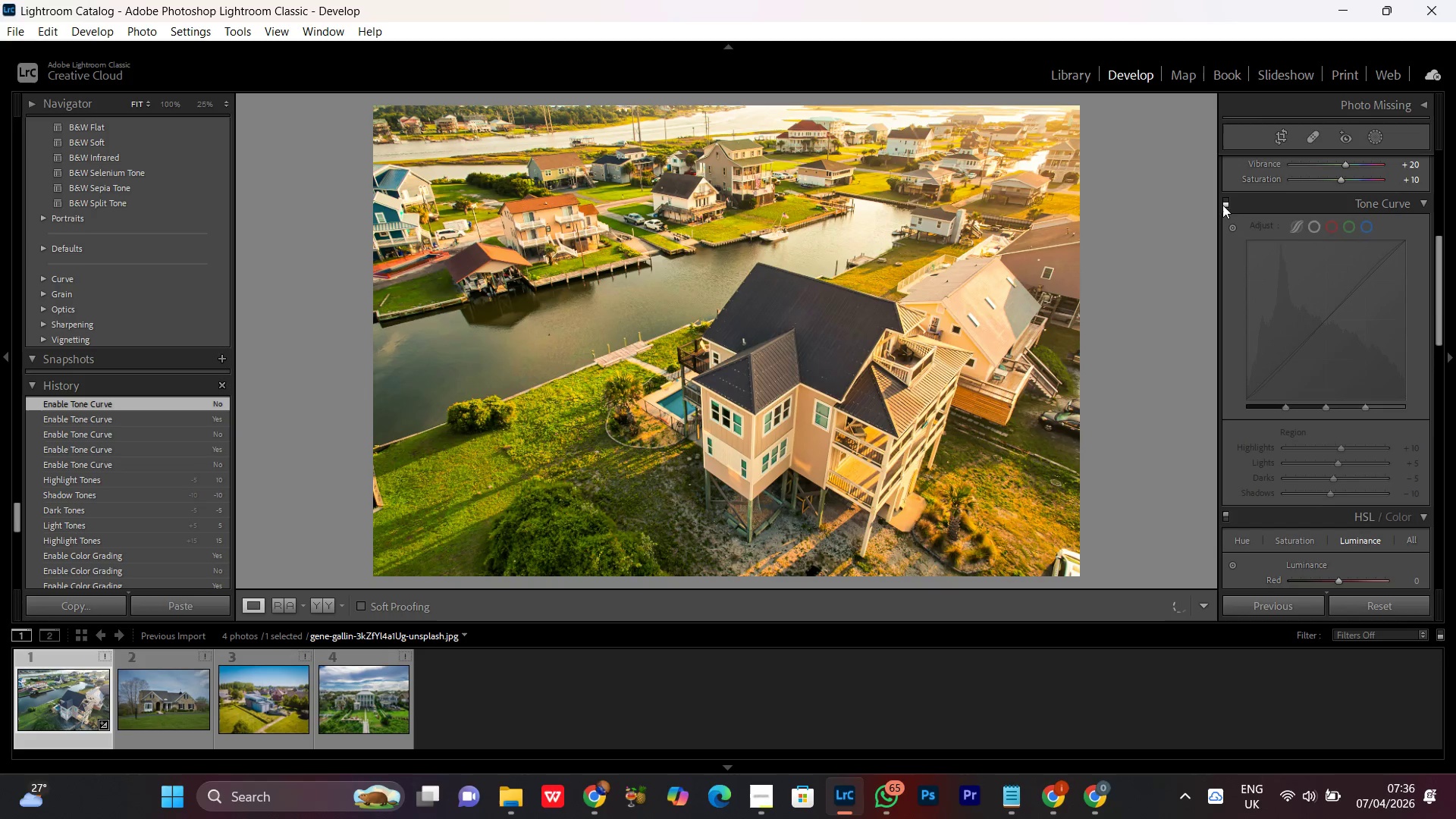 
left_click([1222, 205])
 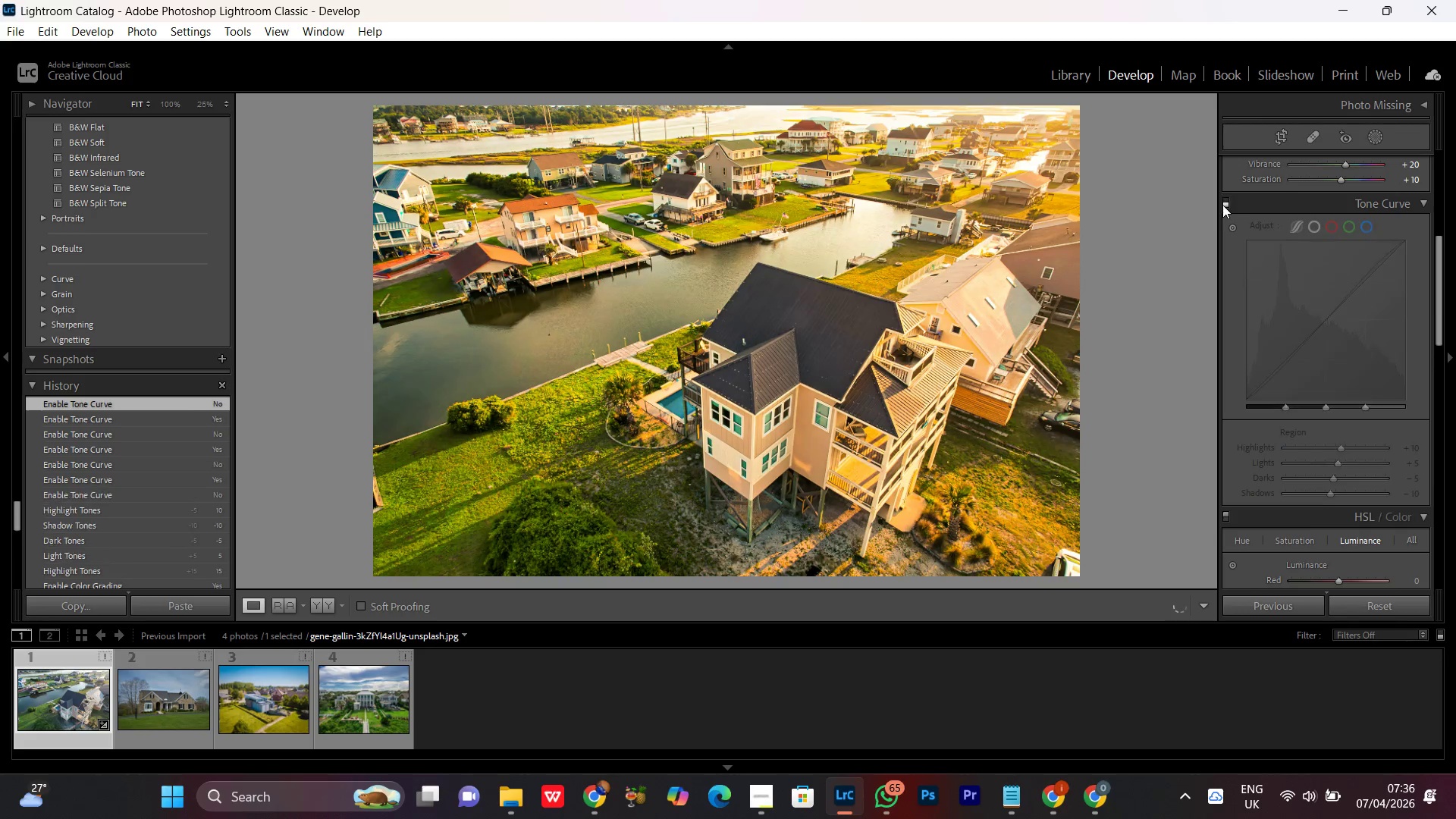 
double_click([1222, 205])
 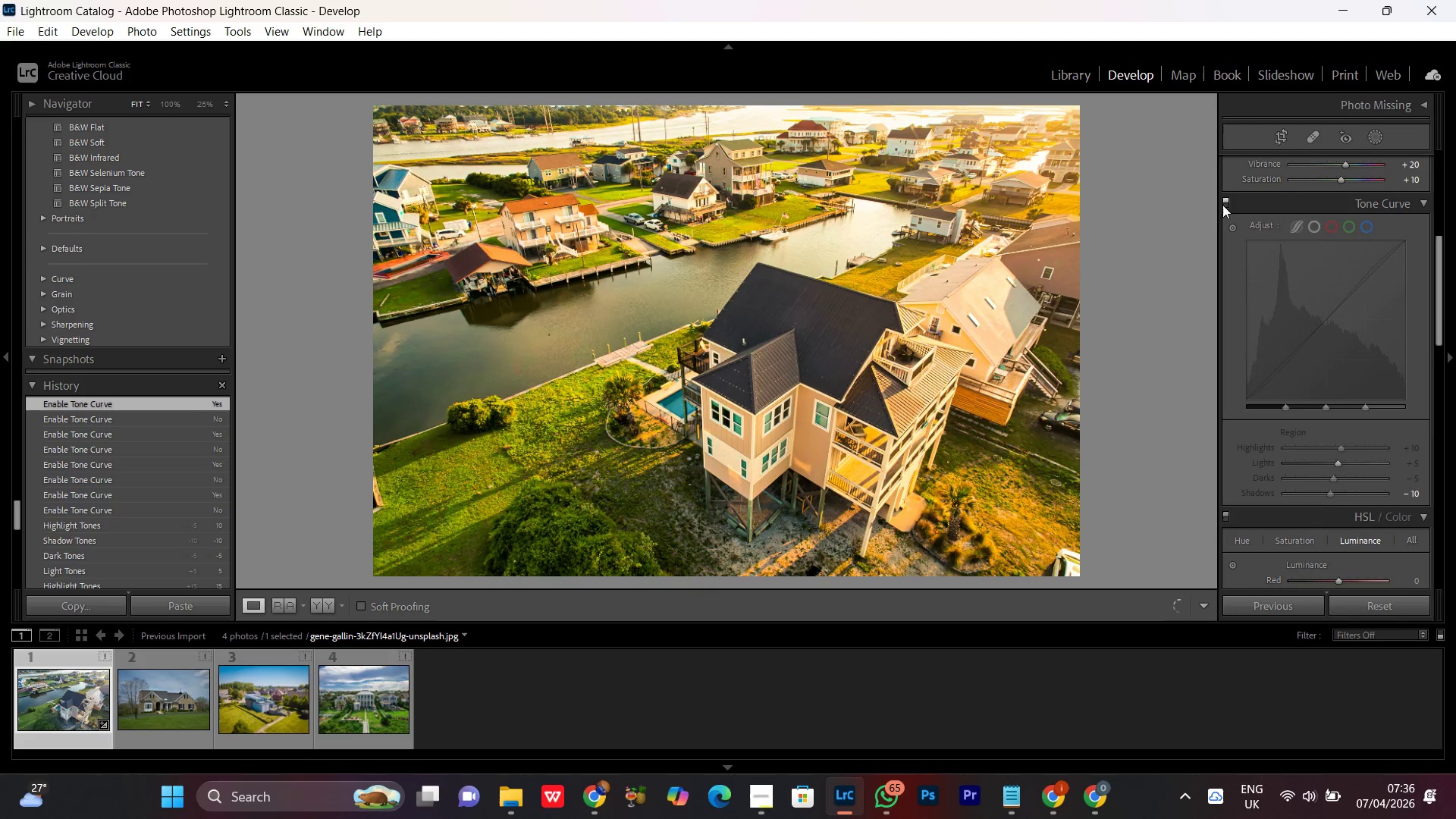 
double_click([1222, 205])
 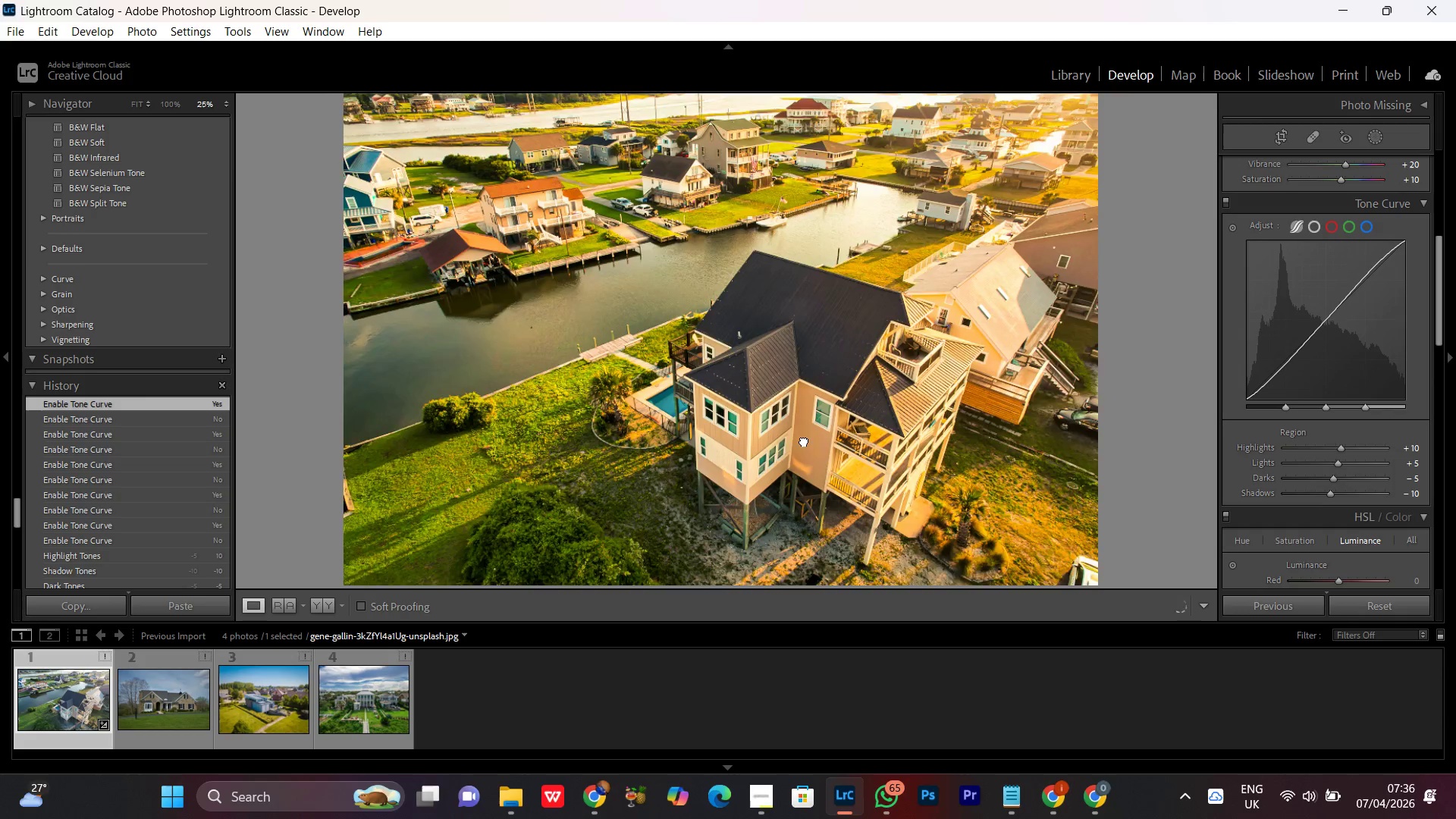 
double_click([804, 441])
 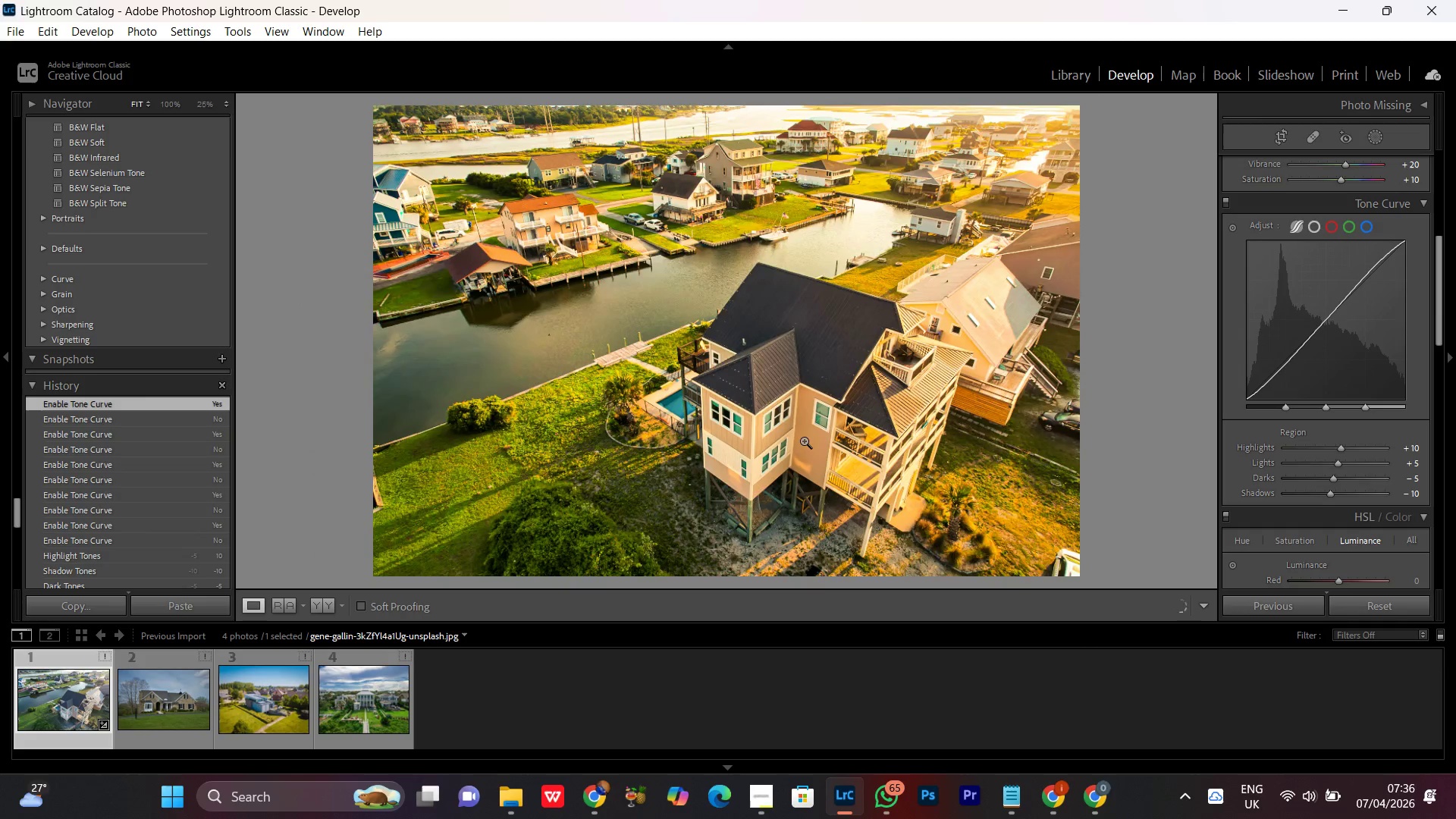 
triple_click([804, 441])
 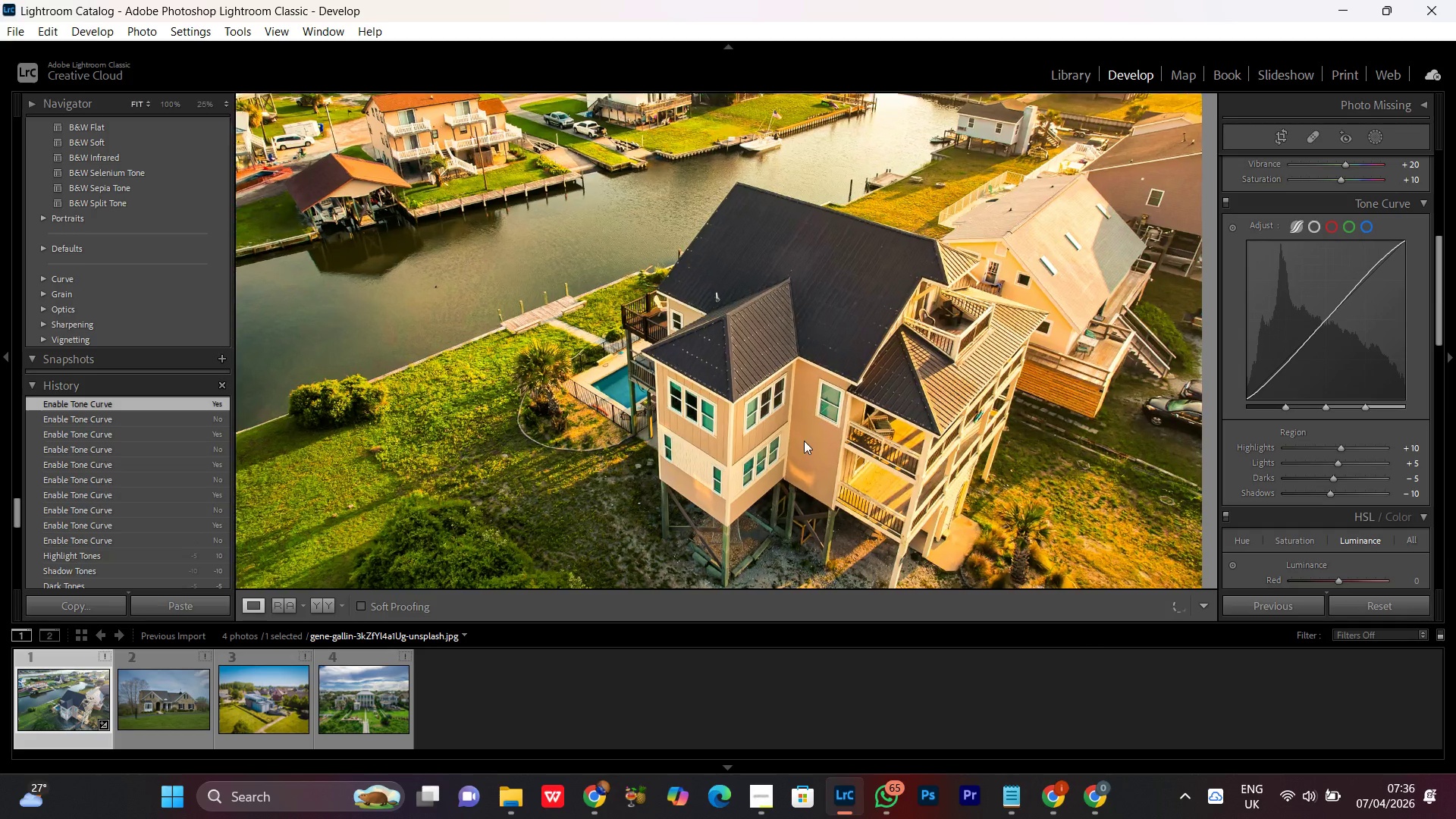 
triple_click([804, 441])
 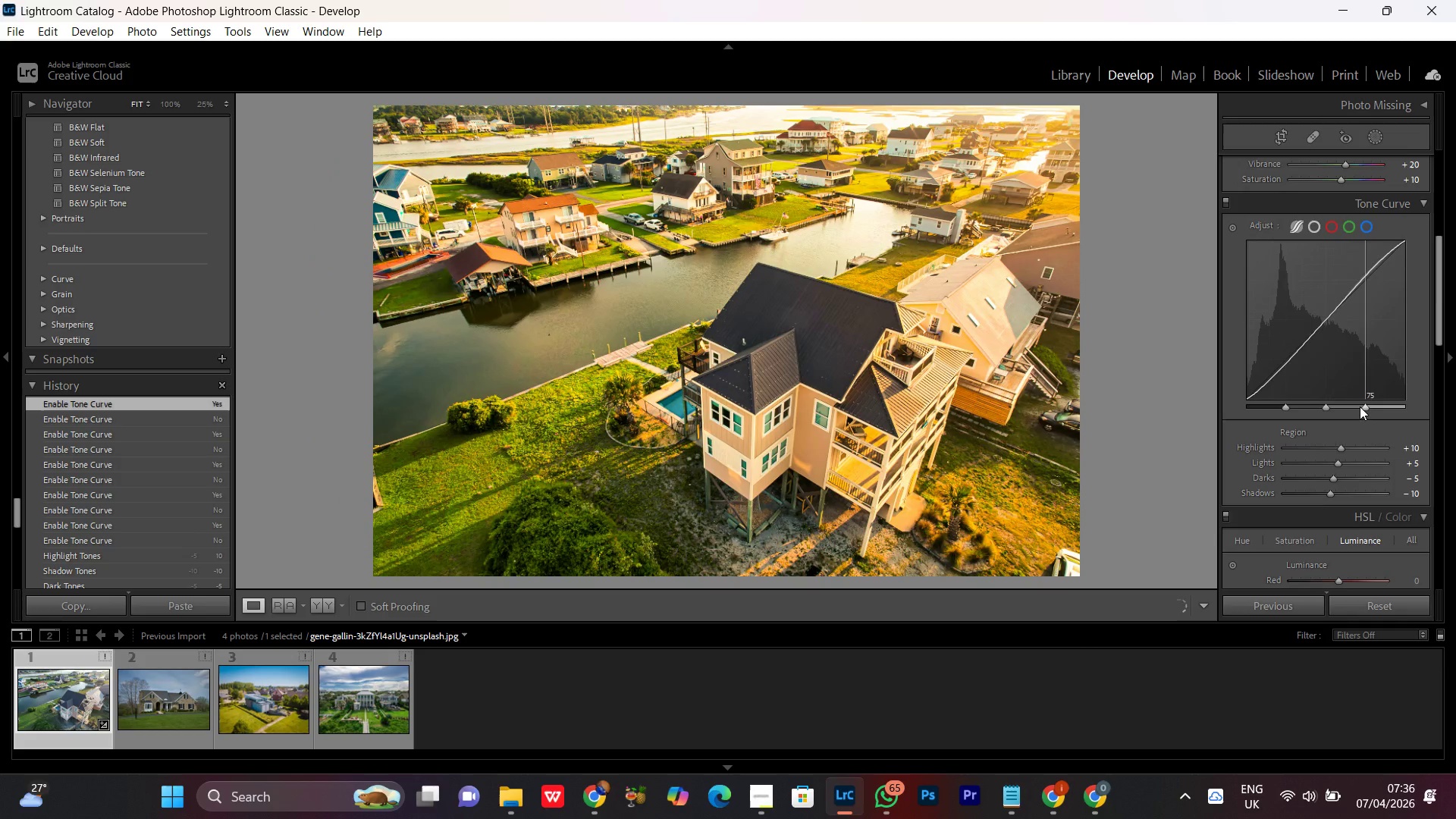 
scroll: coordinate [1360, 406], scroll_direction: up, amount: 3.0
 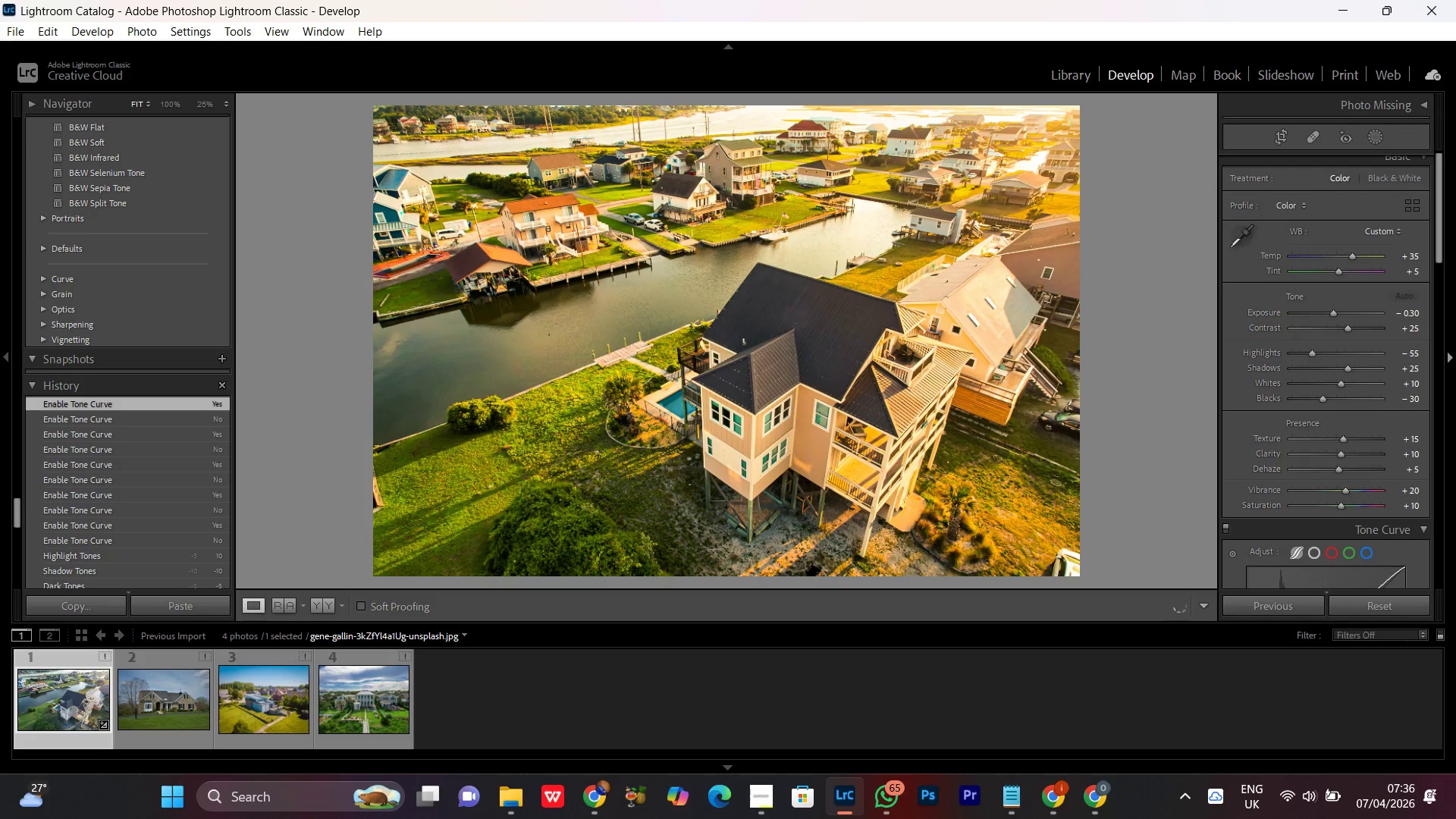 
scroll: coordinate [1257, 467], scroll_direction: down, amount: 8.0
 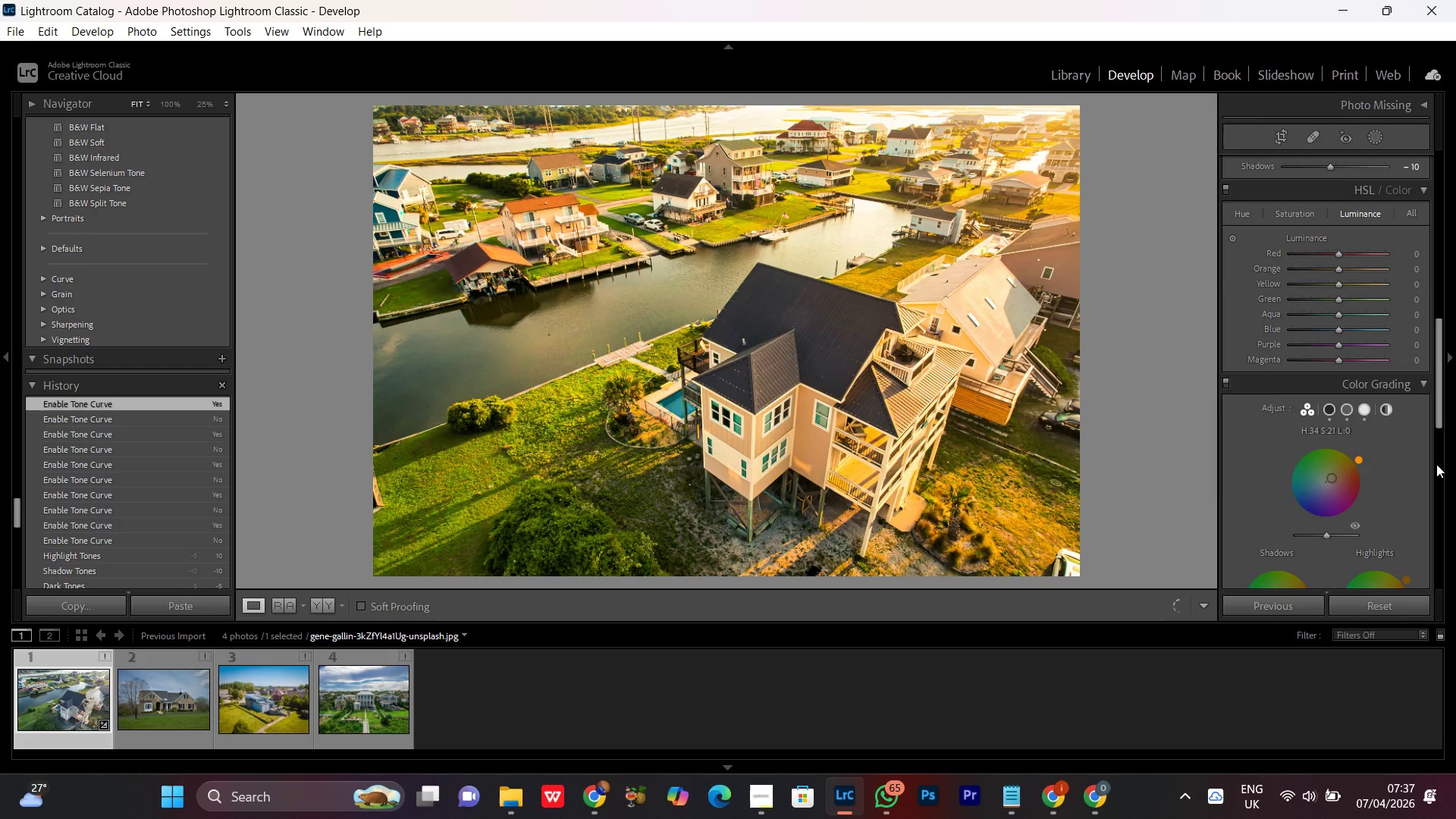 
scroll: coordinate [1312, 460], scroll_direction: up, amount: 8.0
 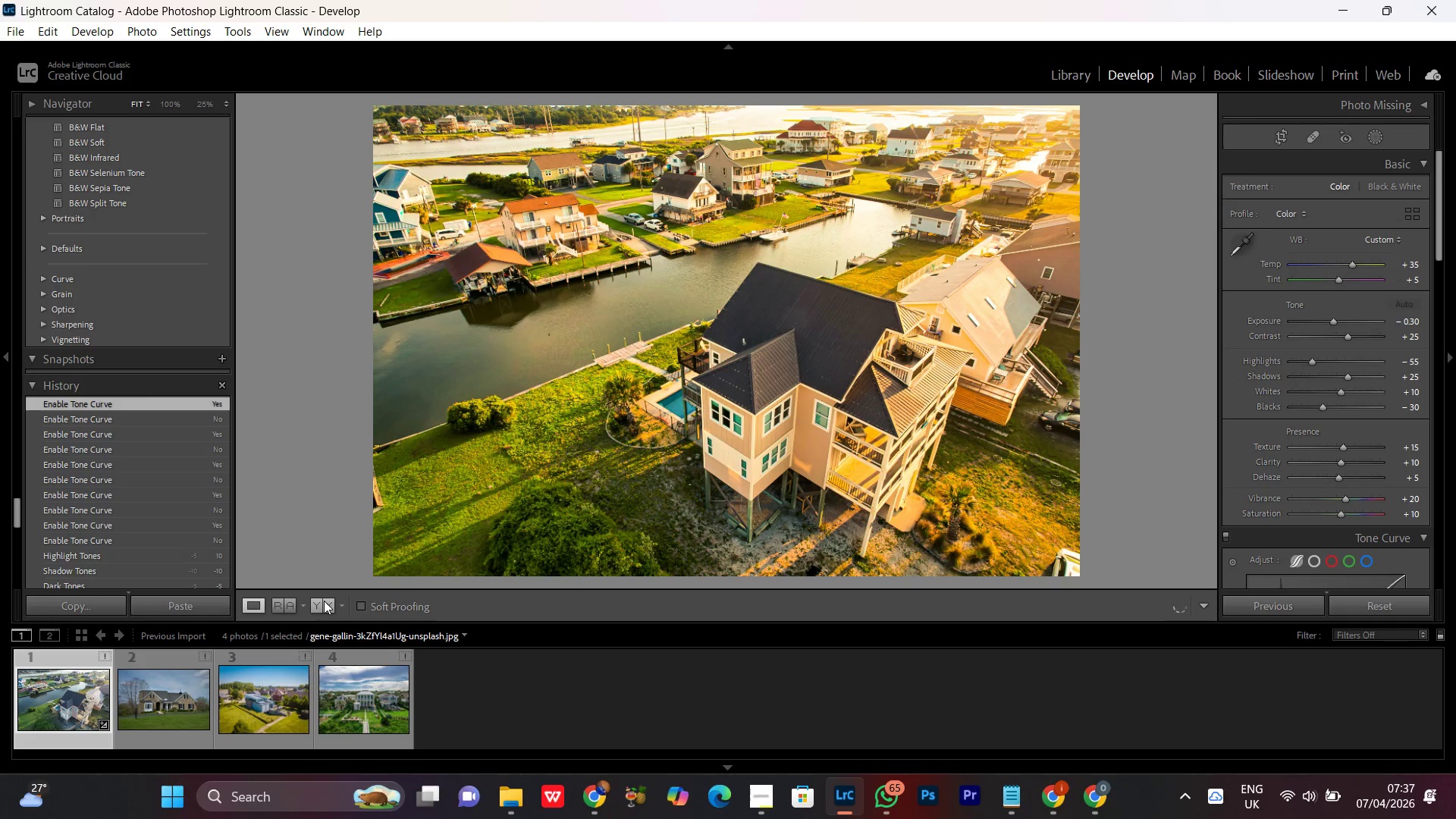 
left_click([319, 606])
 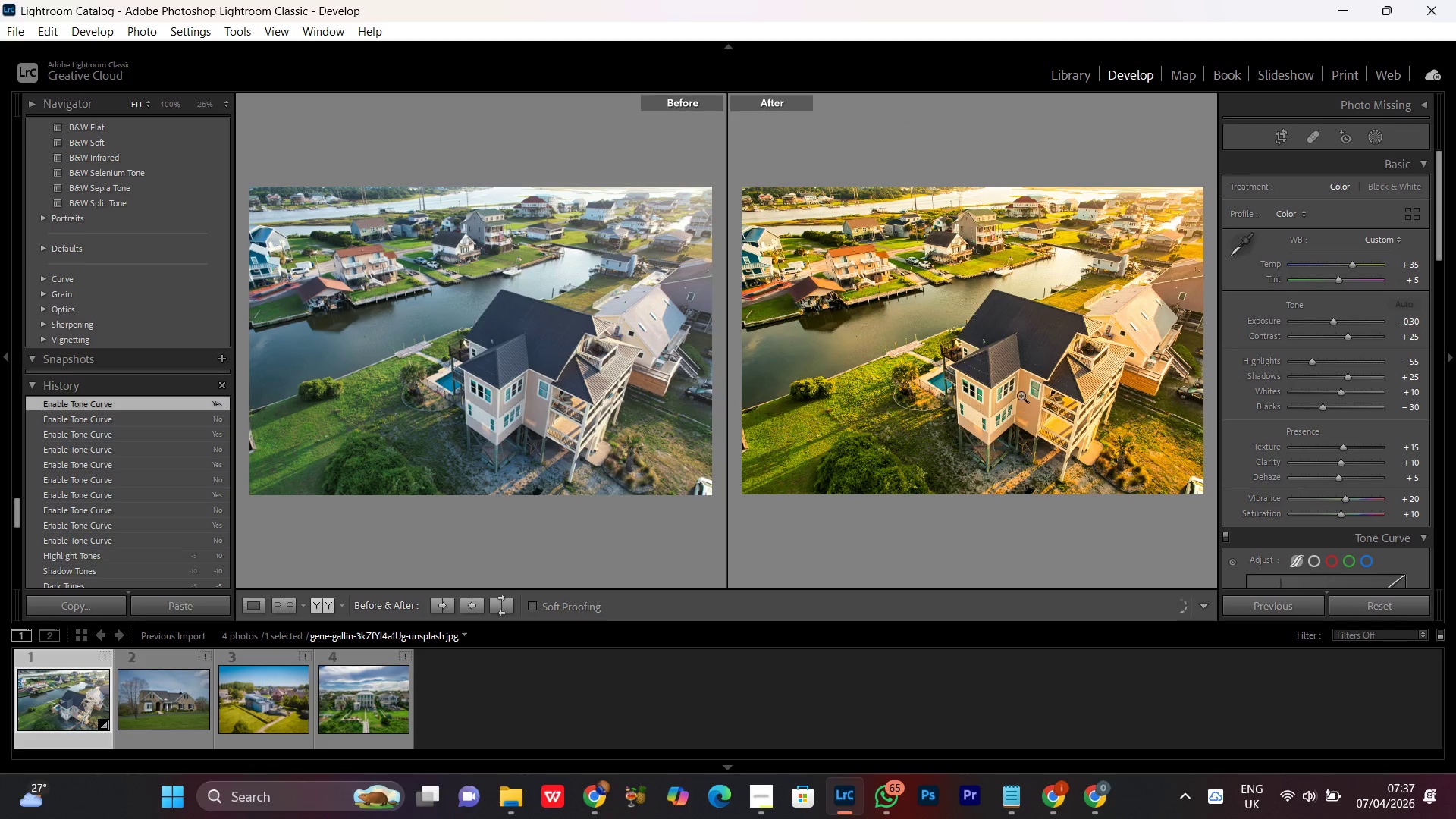 
double_click([1021, 391])
 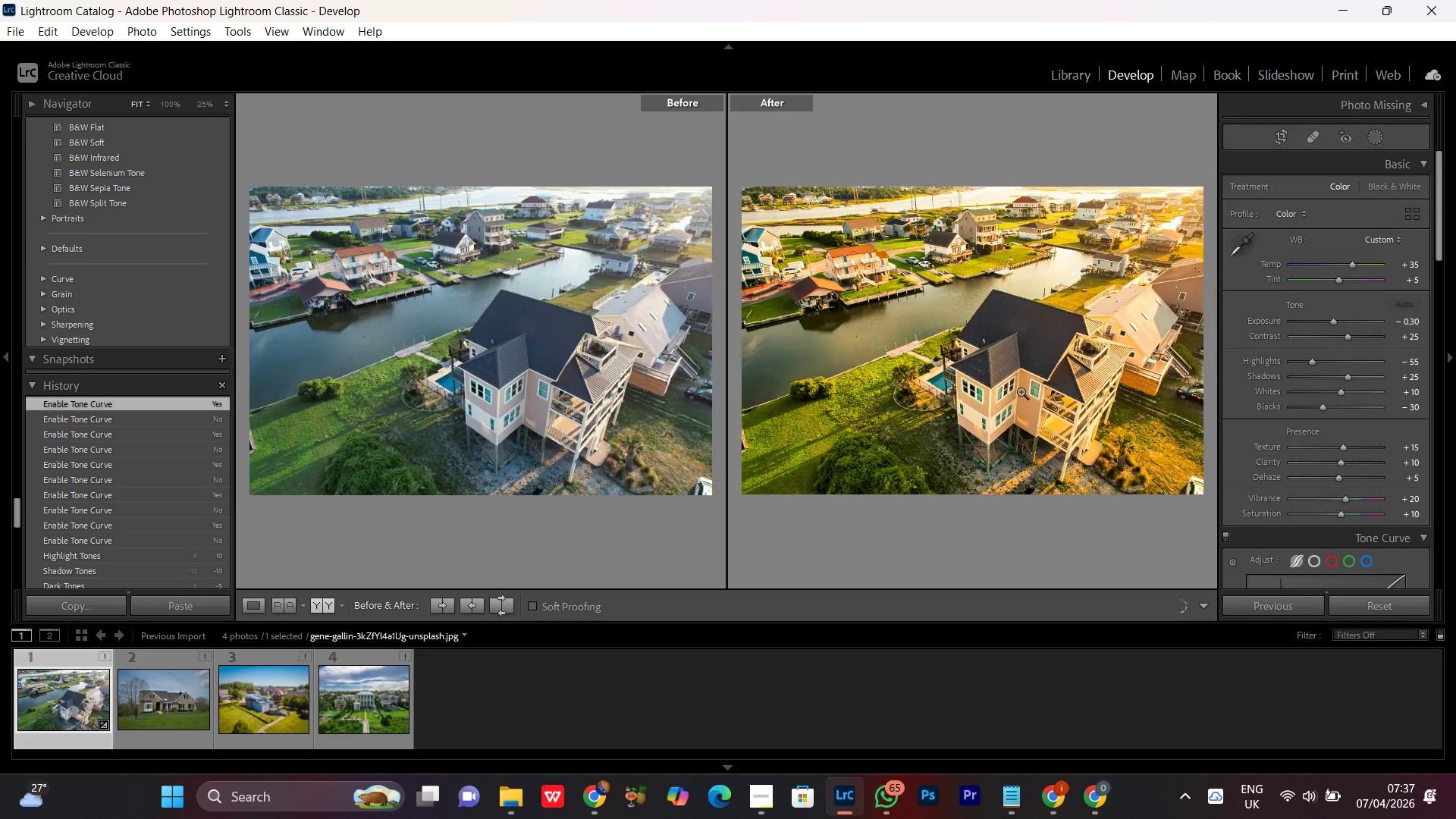 
triple_click([1021, 391])
 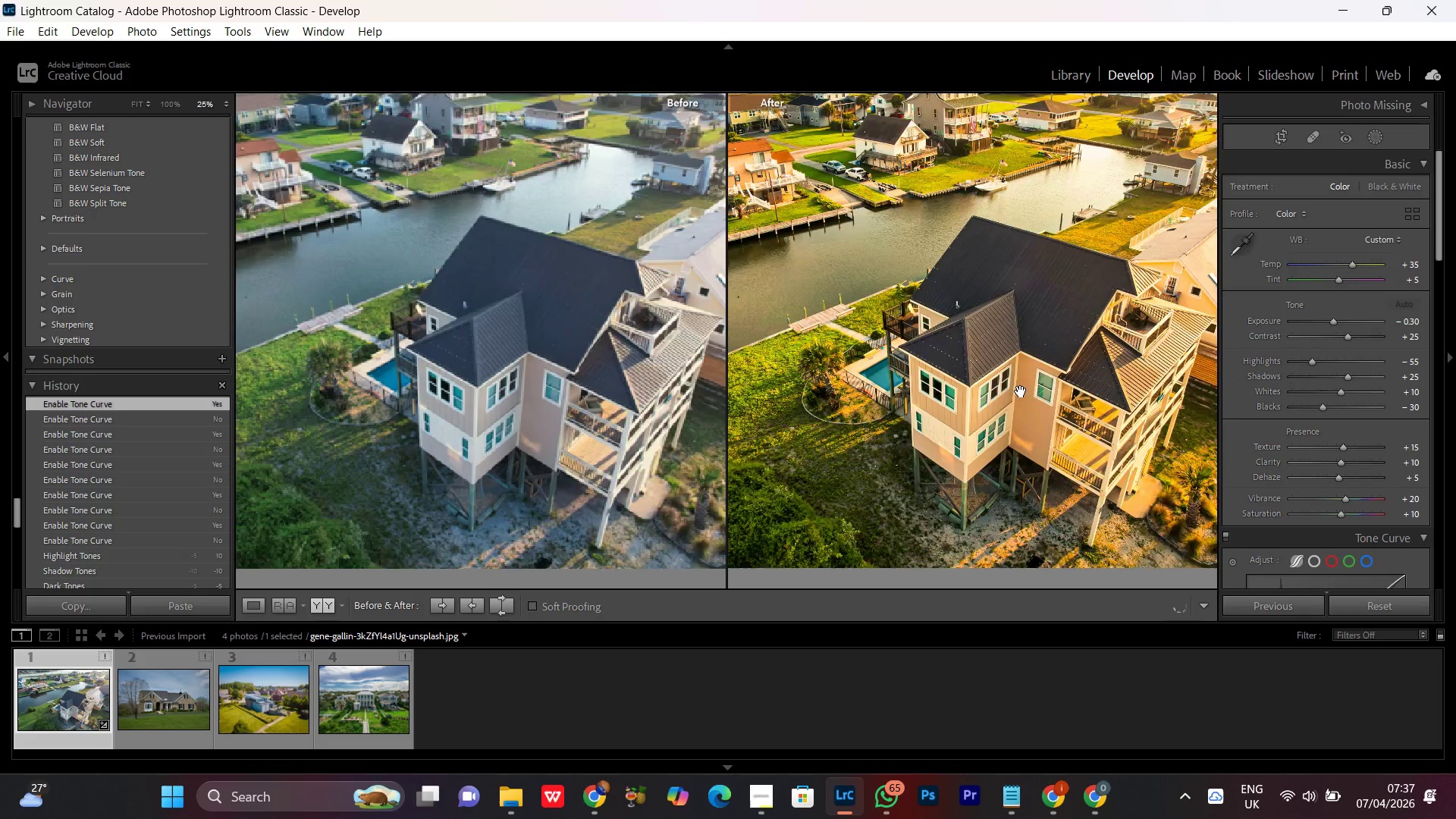 
triple_click([1021, 391])
 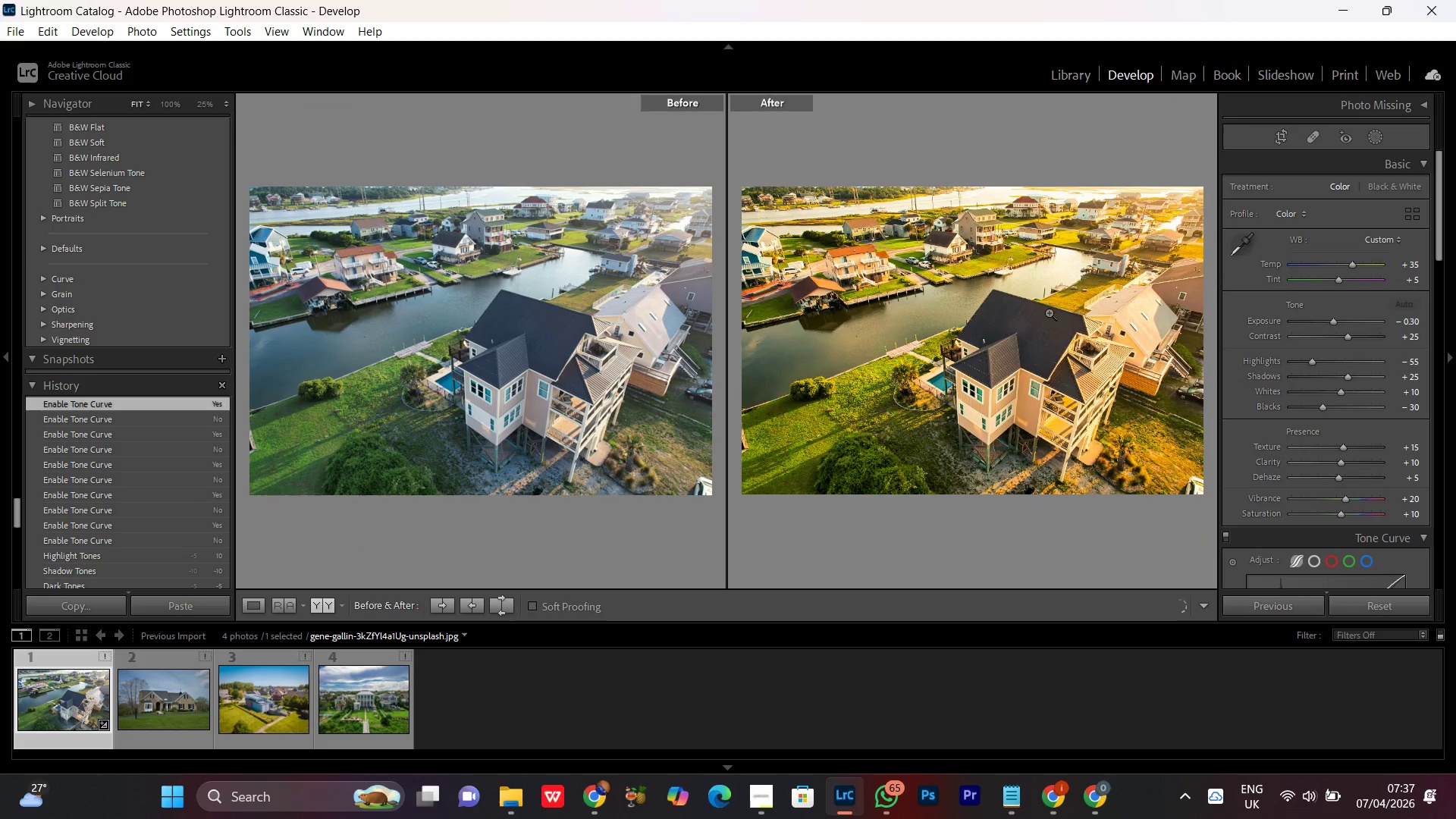 
left_click([1061, 297])
 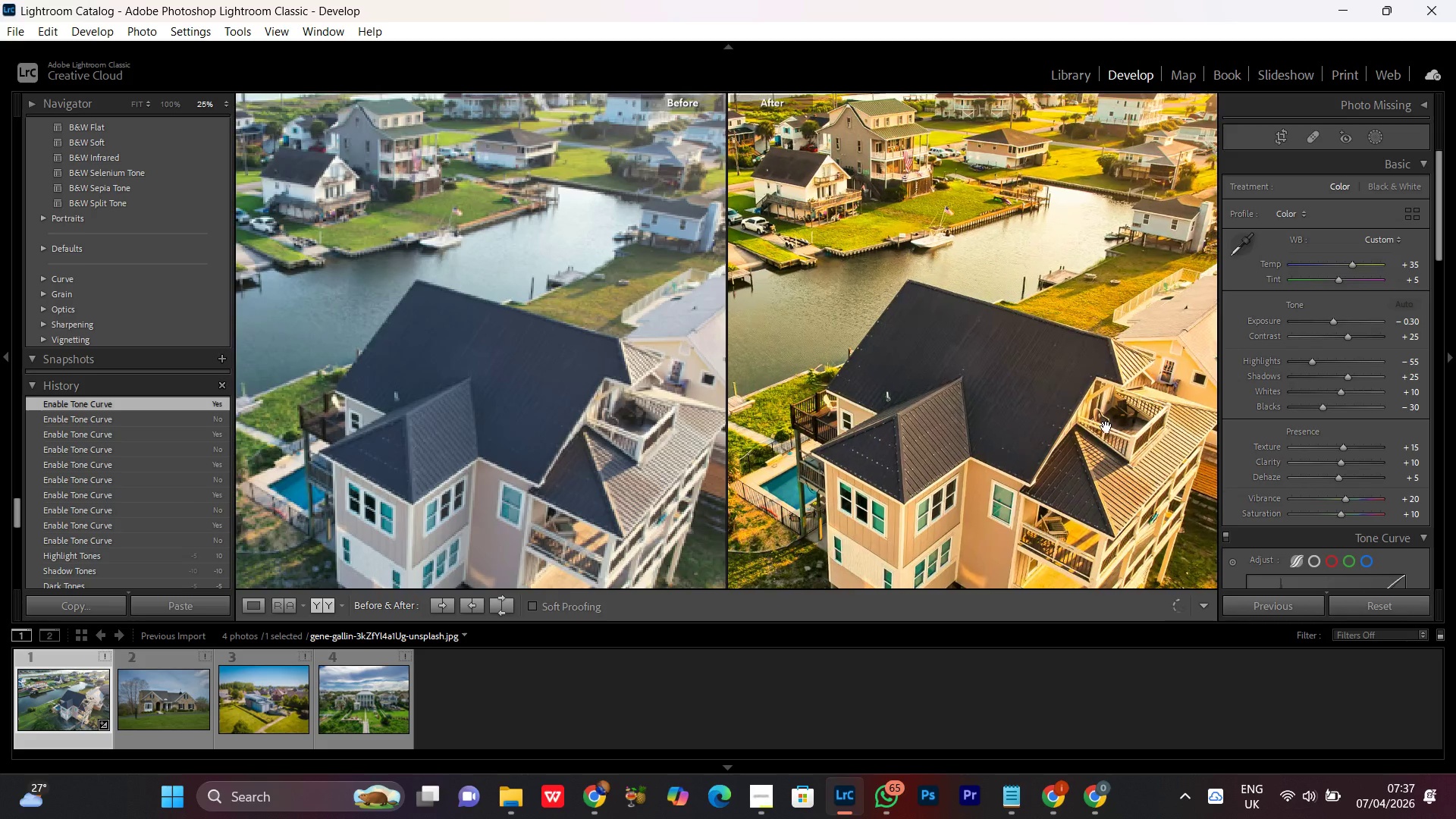 
left_click_drag(start_coordinate=[1089, 418], to_coordinate=[904, 438])
 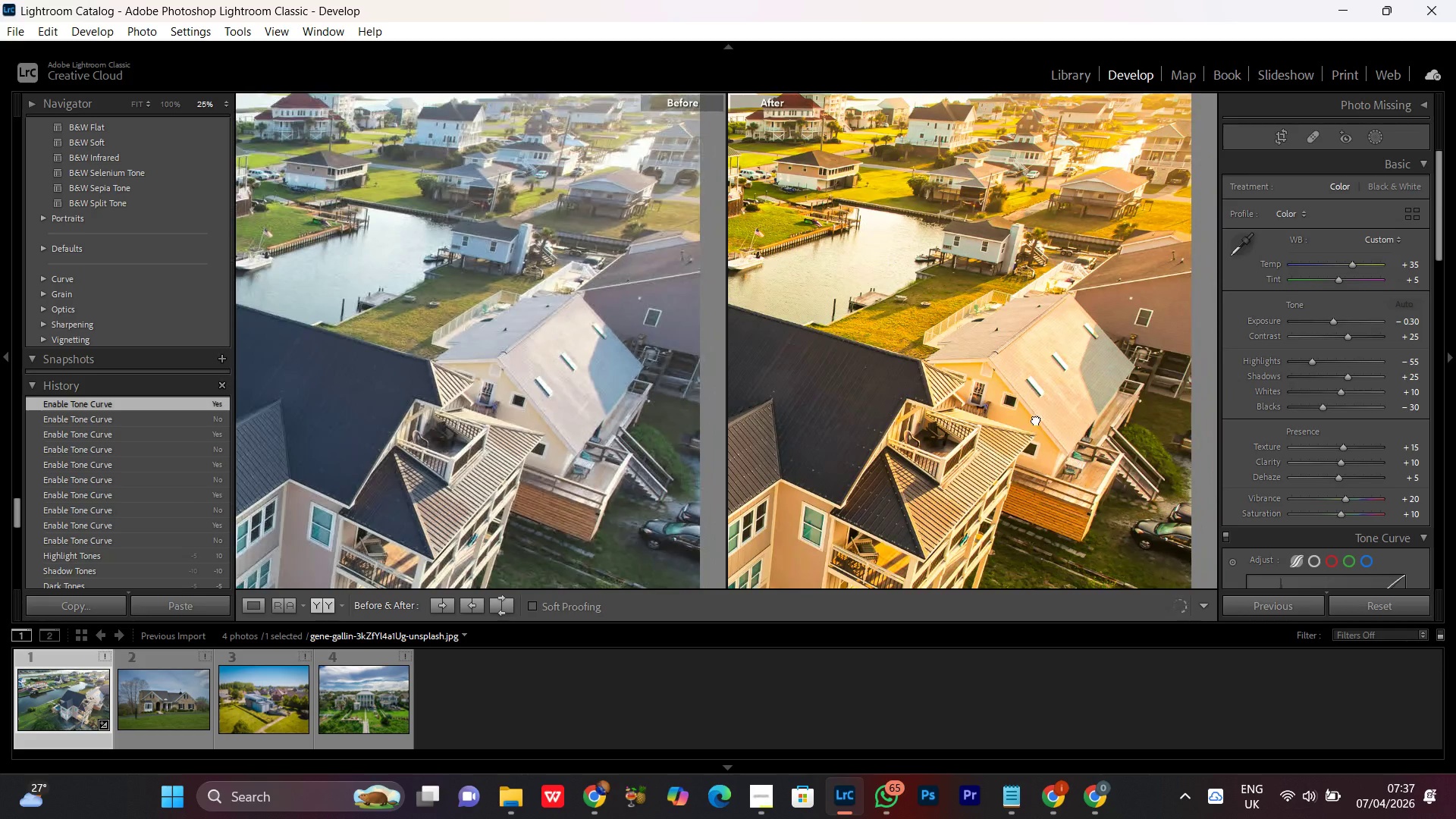 
left_click_drag(start_coordinate=[1036, 419], to_coordinate=[885, 447])
 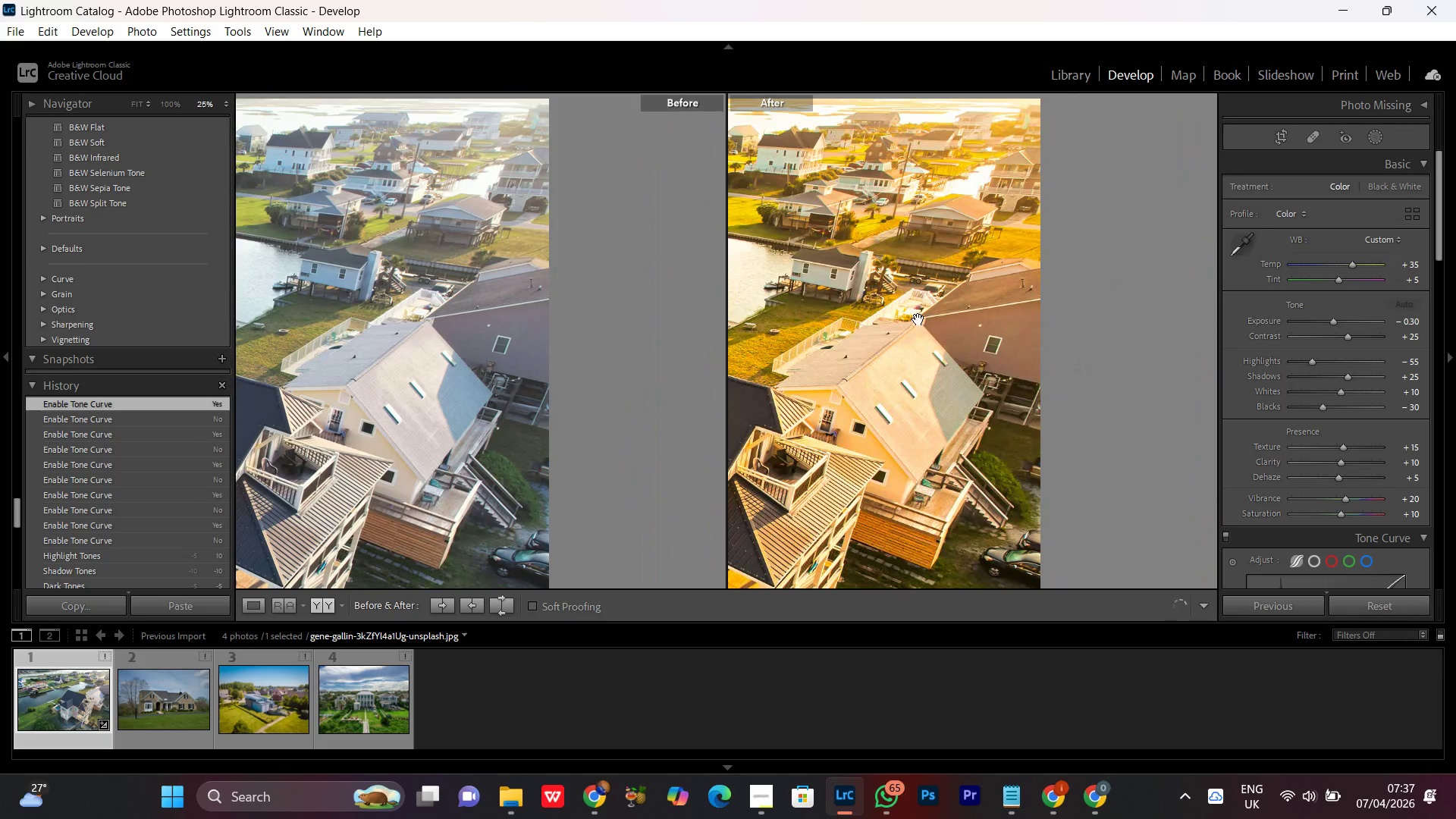 
left_click([918, 319])
 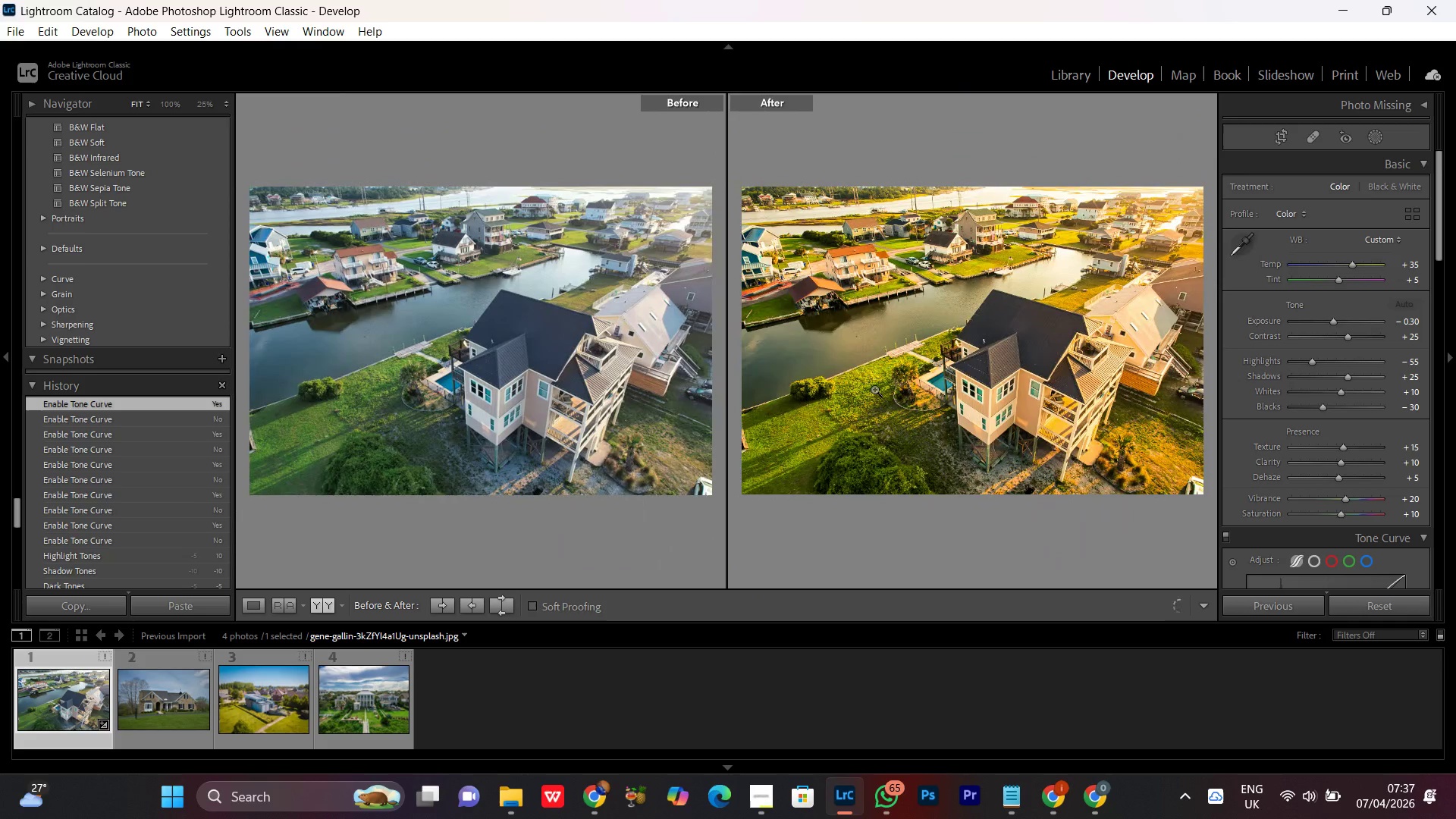 
left_click([854, 369])
 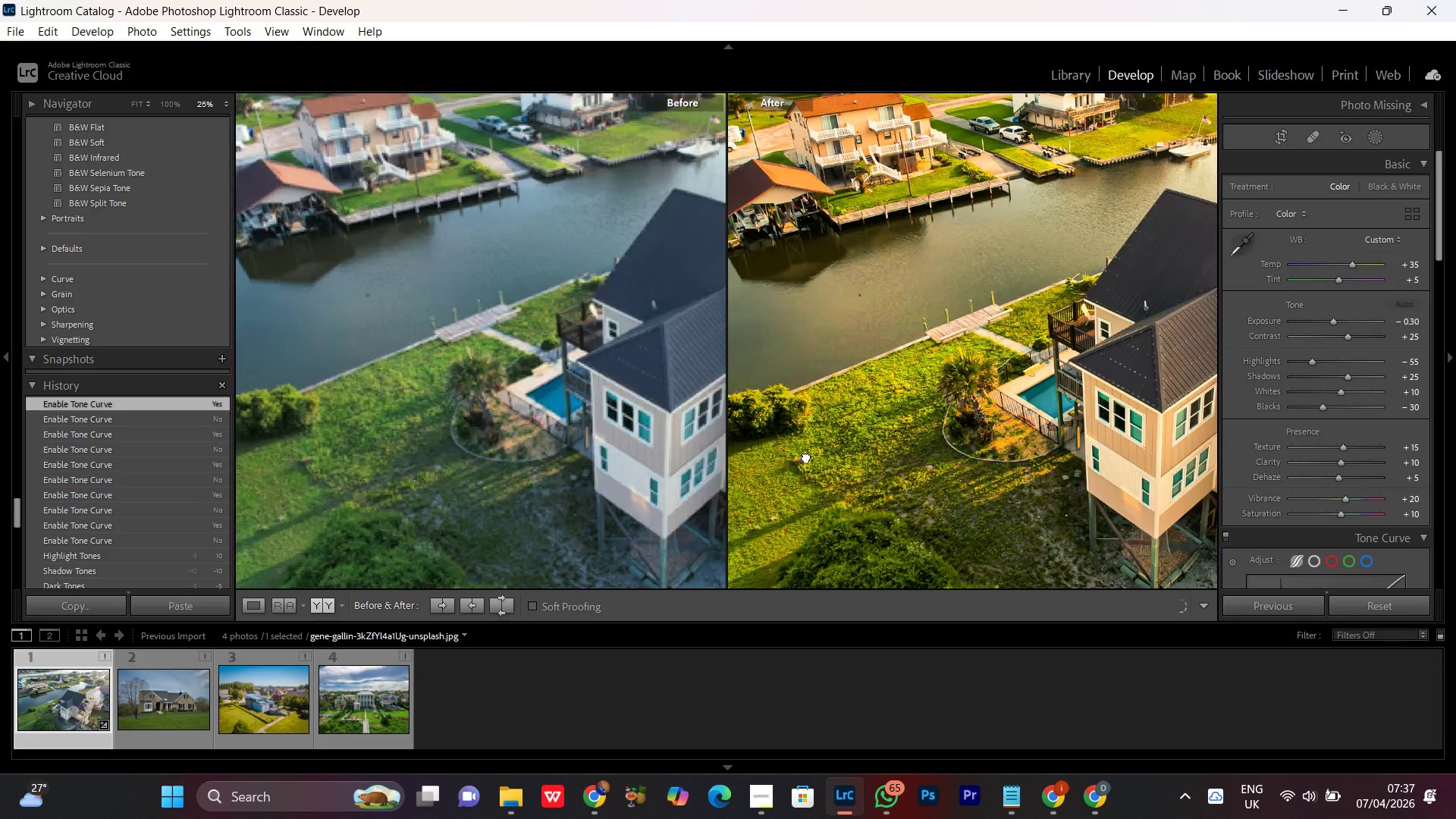 
left_click_drag(start_coordinate=[805, 460], to_coordinate=[1025, 330])
 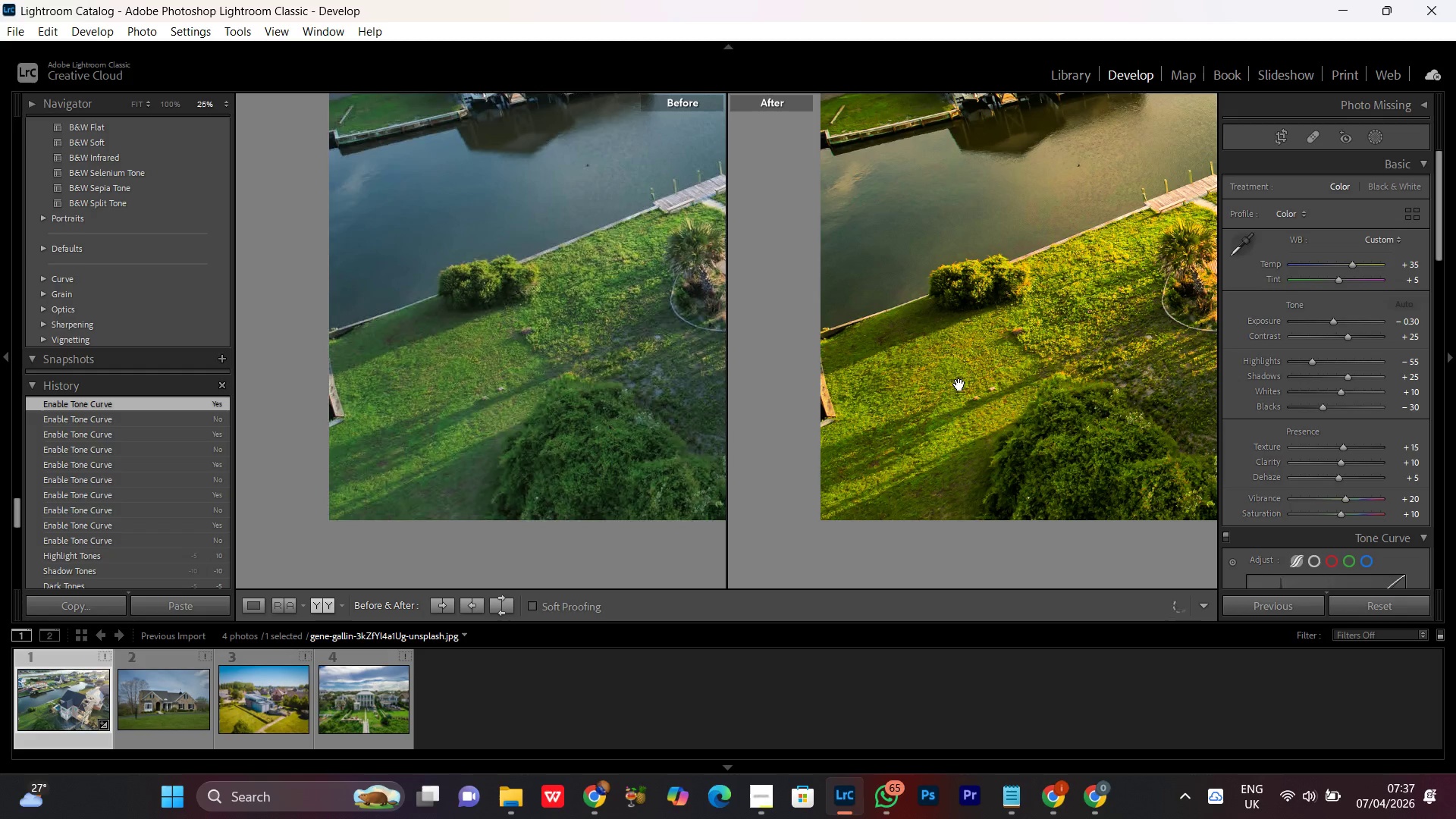 
left_click([959, 384])
 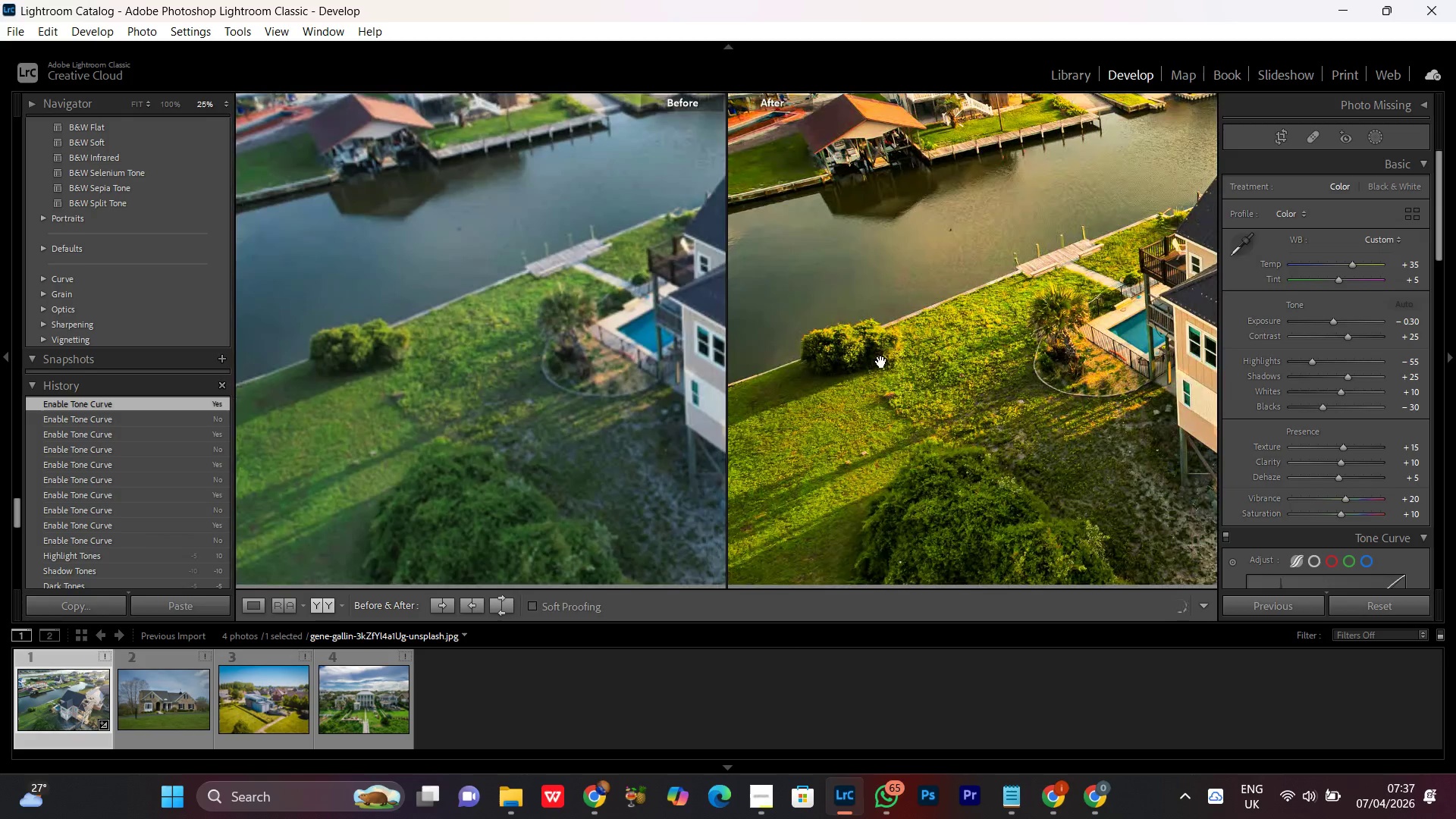 
left_click_drag(start_coordinate=[813, 384], to_coordinate=[971, 532])
 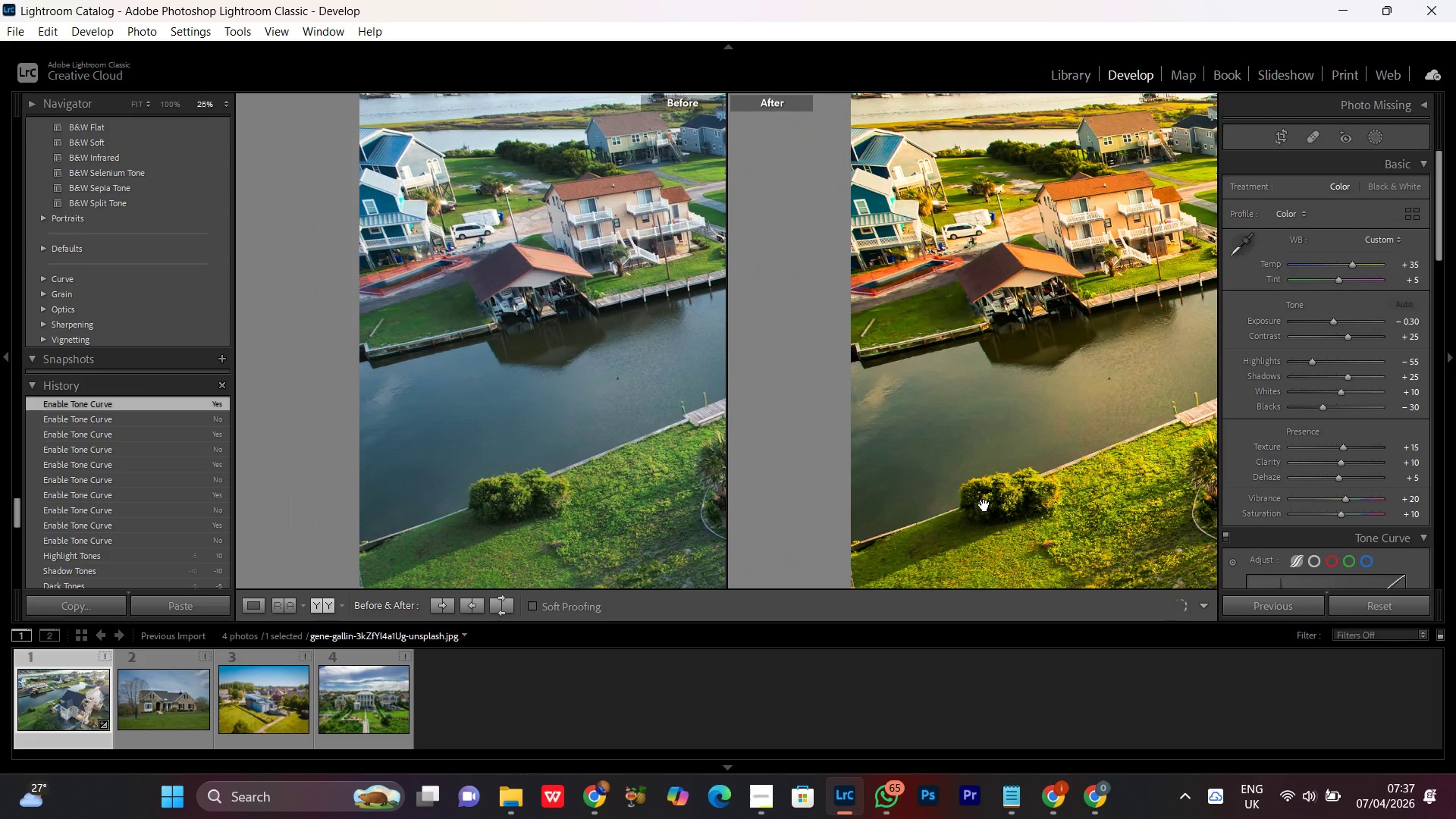 
left_click_drag(start_coordinate=[987, 507], to_coordinate=[843, 457])
 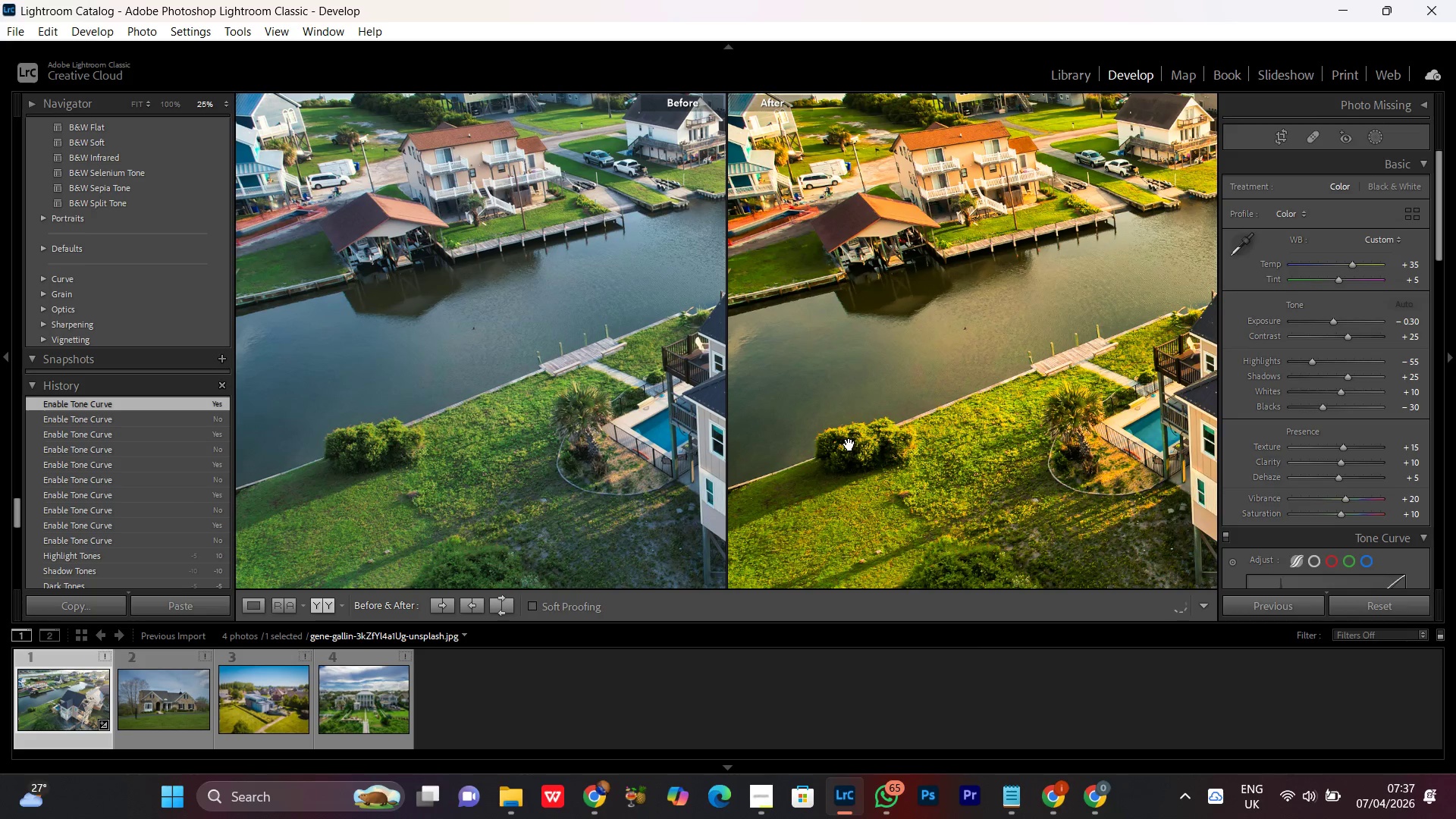 
left_click([849, 444])
 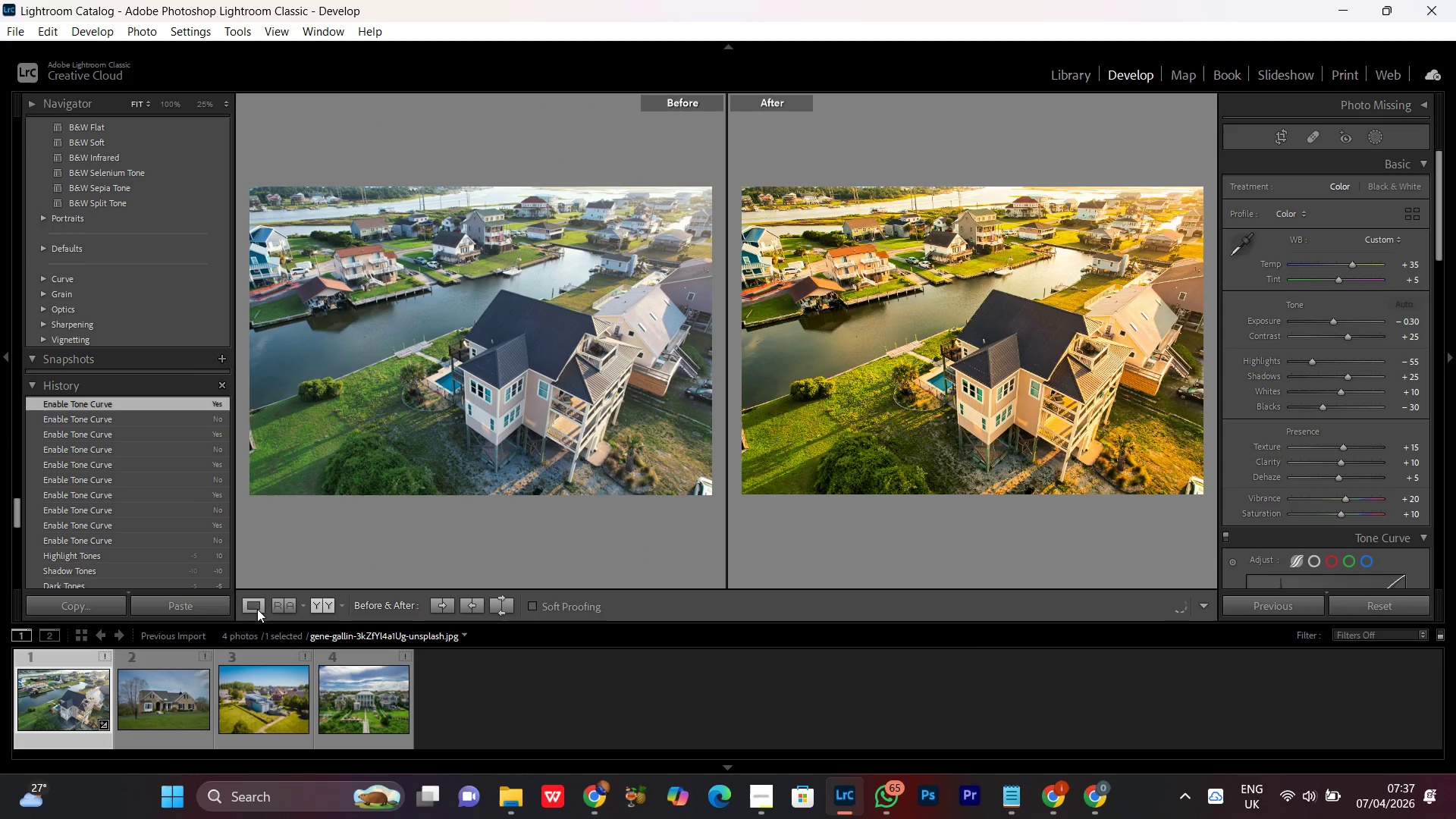 
left_click([259, 606])
 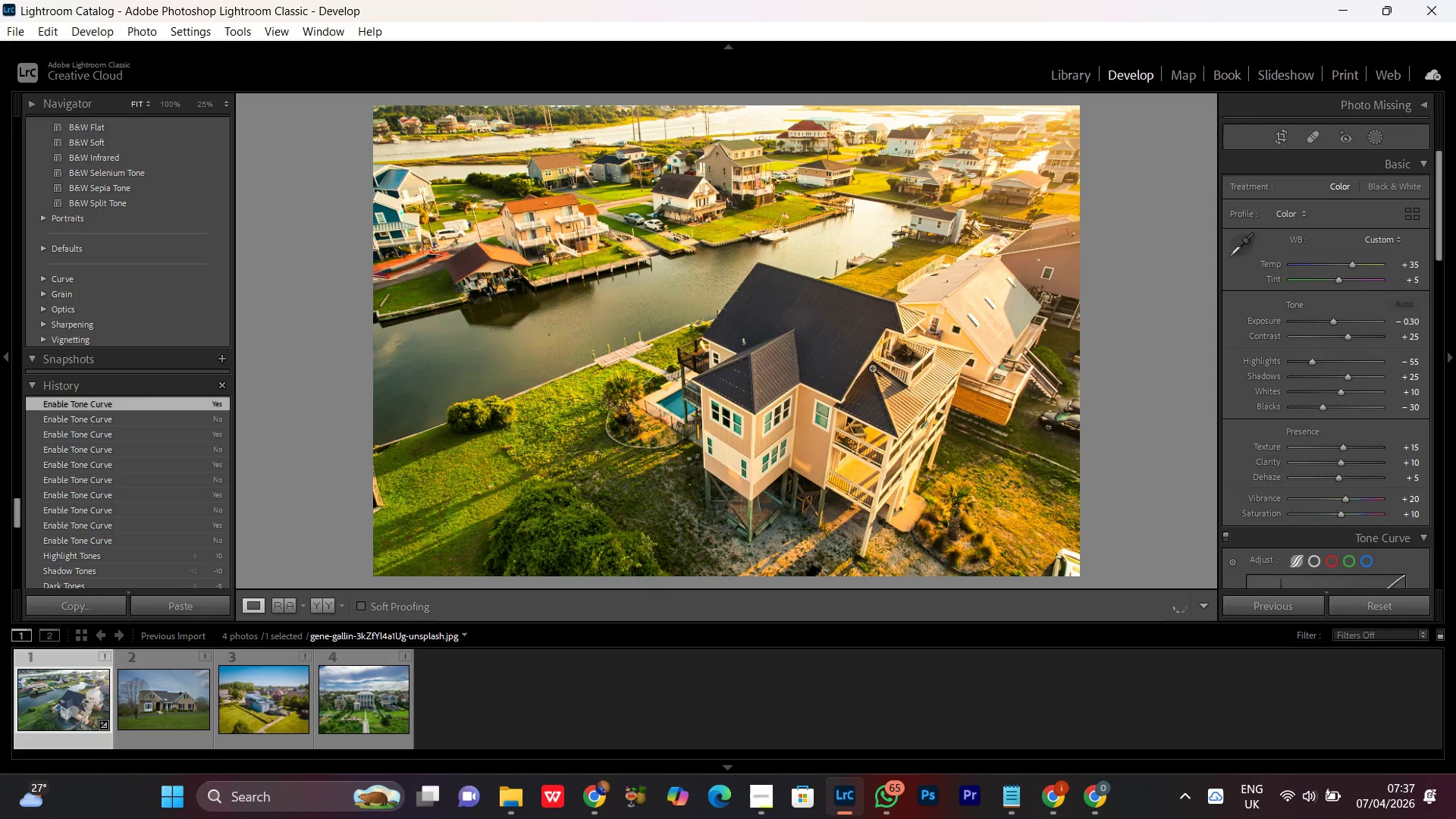 
double_click([877, 359])
 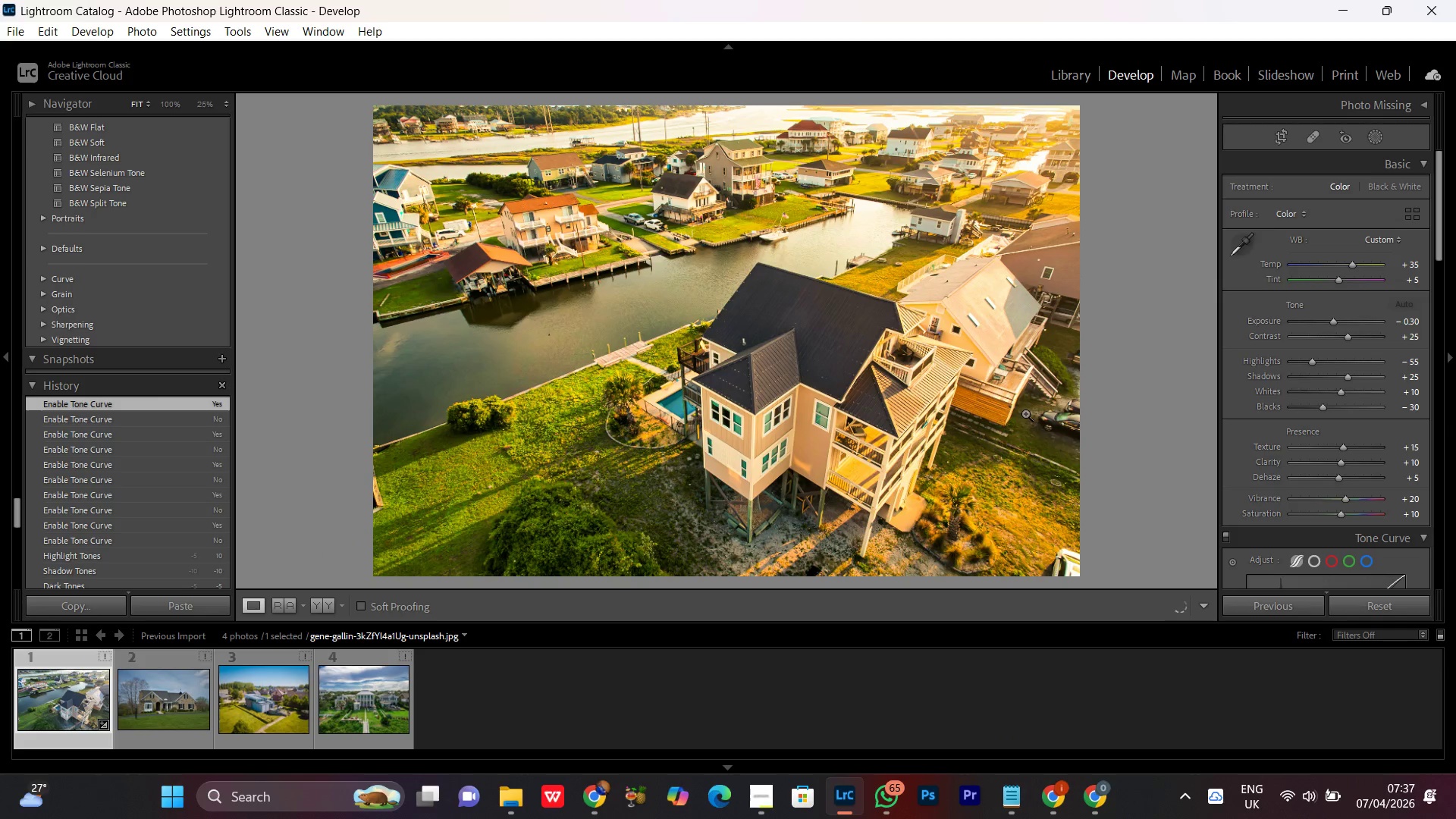 
wait(5.38)
 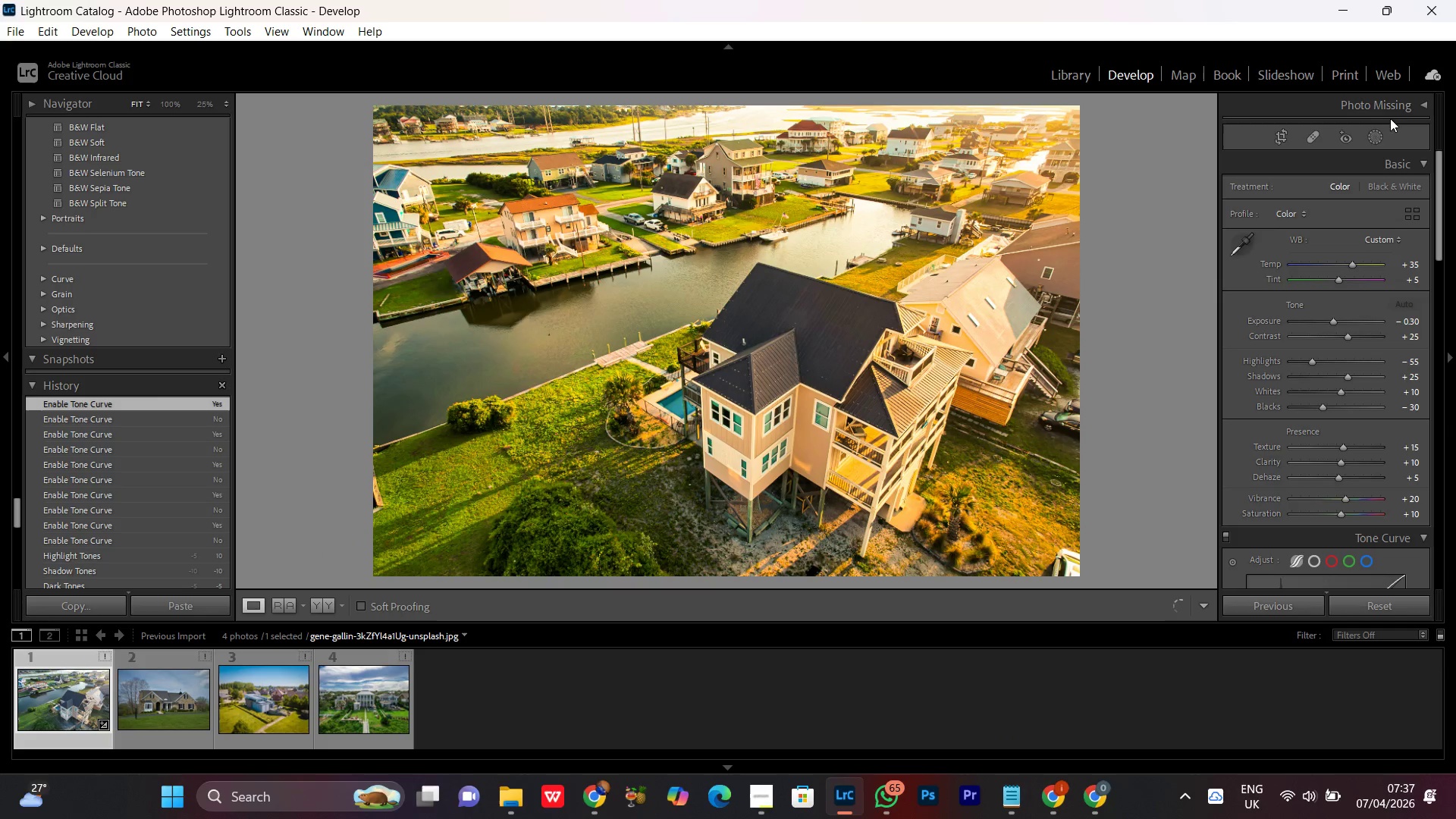 
left_click([590, 795])
 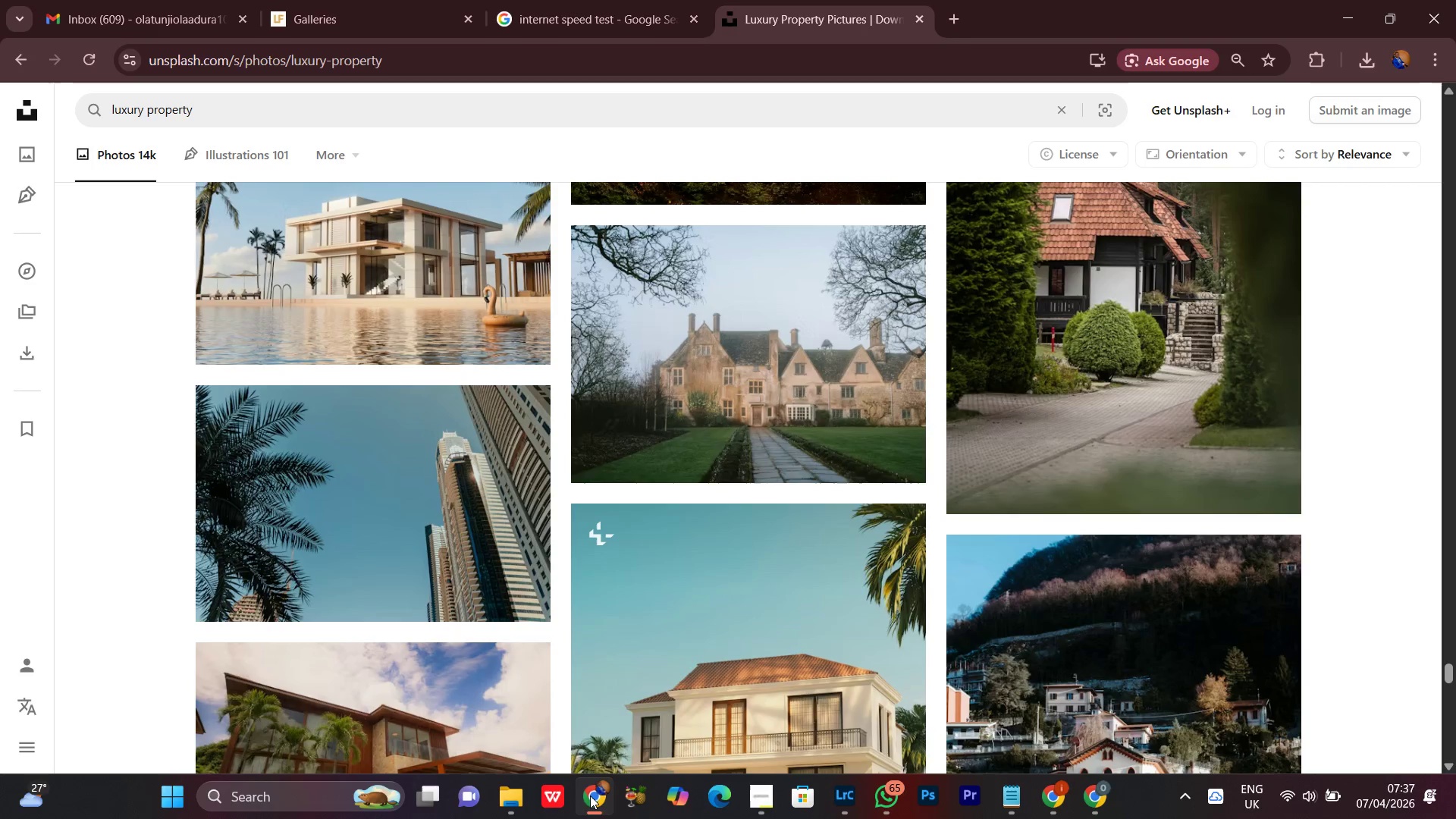 
left_click([590, 795])
 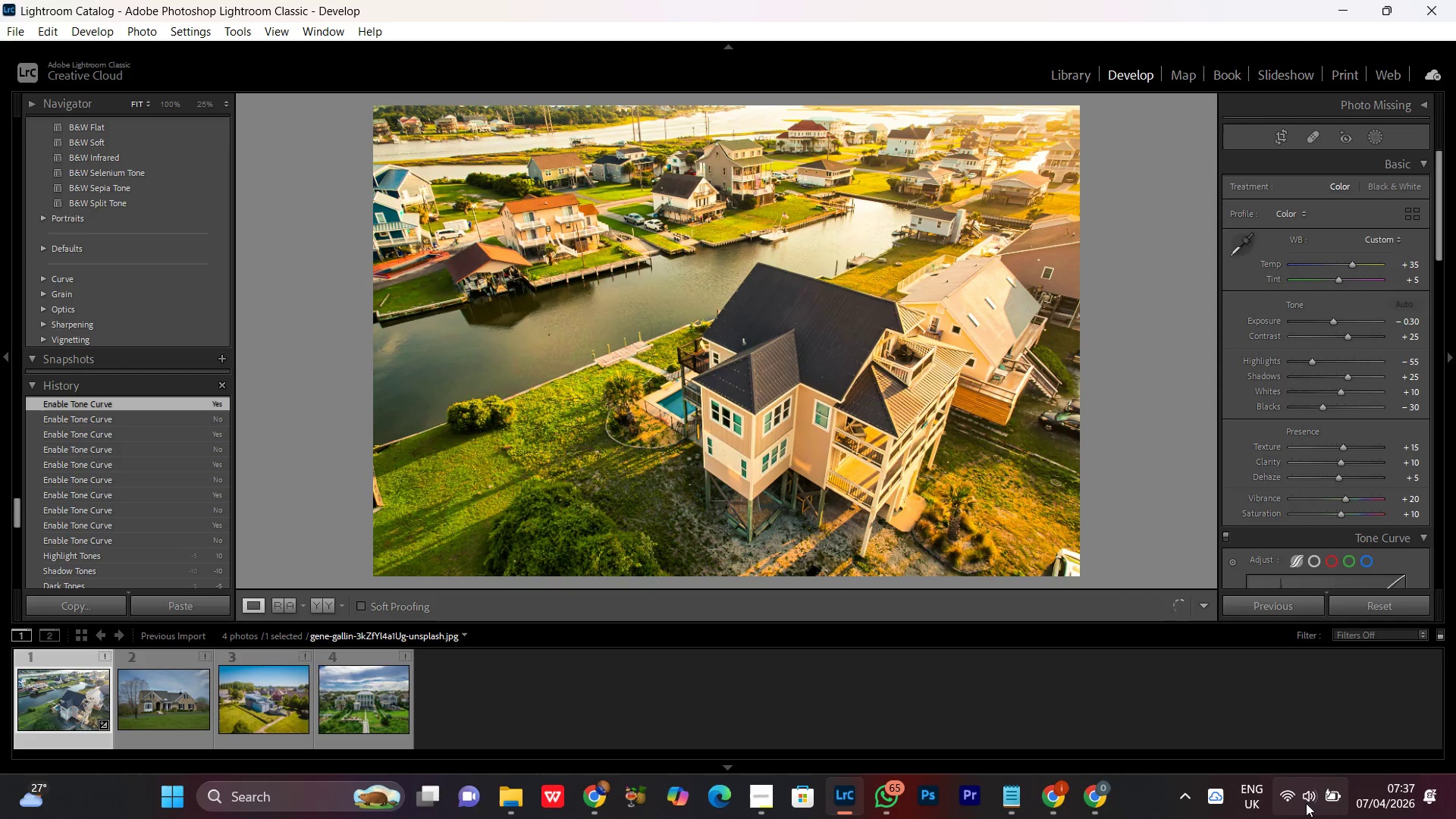 
mouse_move([1306, 786])
 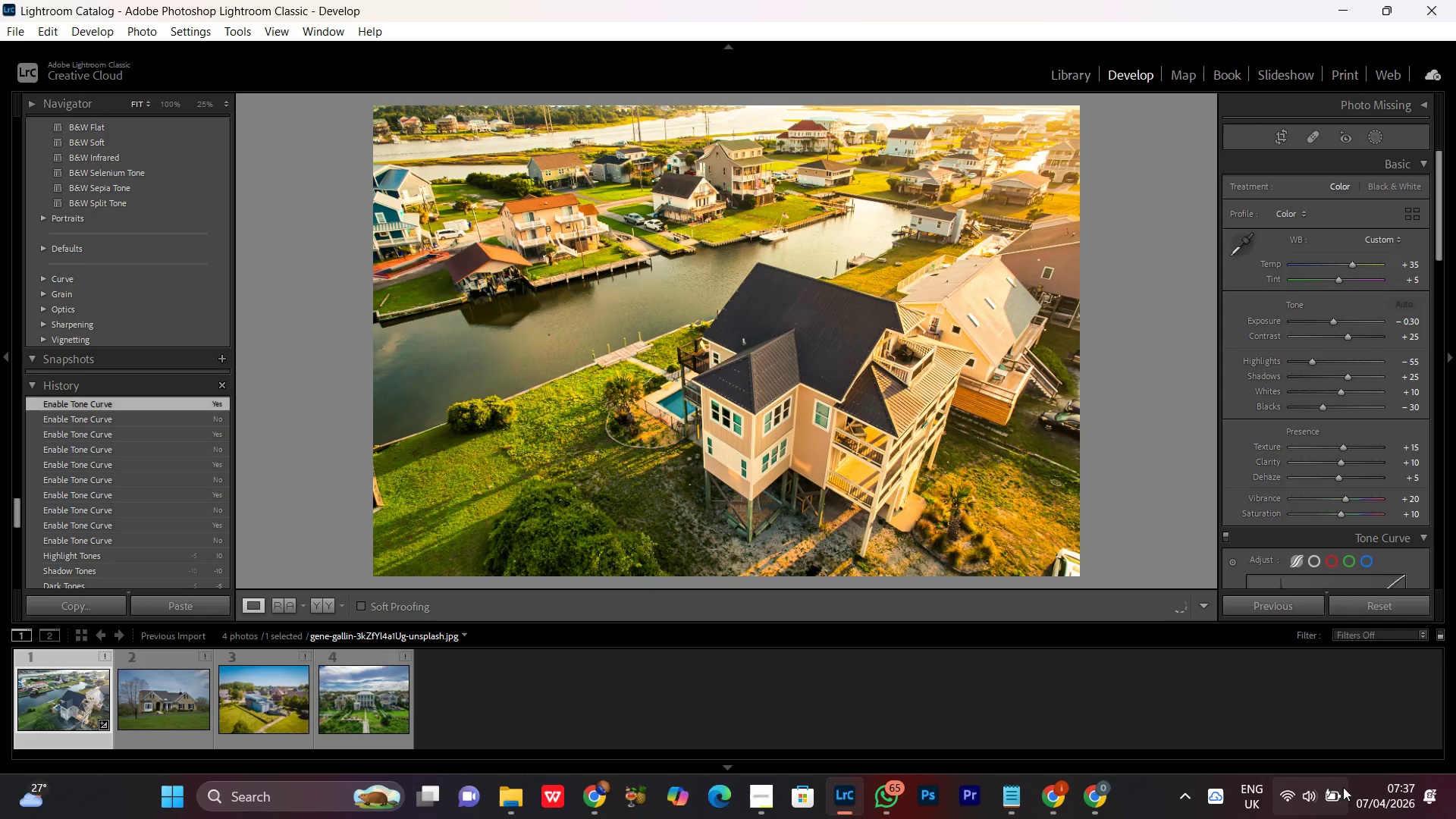 
mouse_move([1323, 799])
 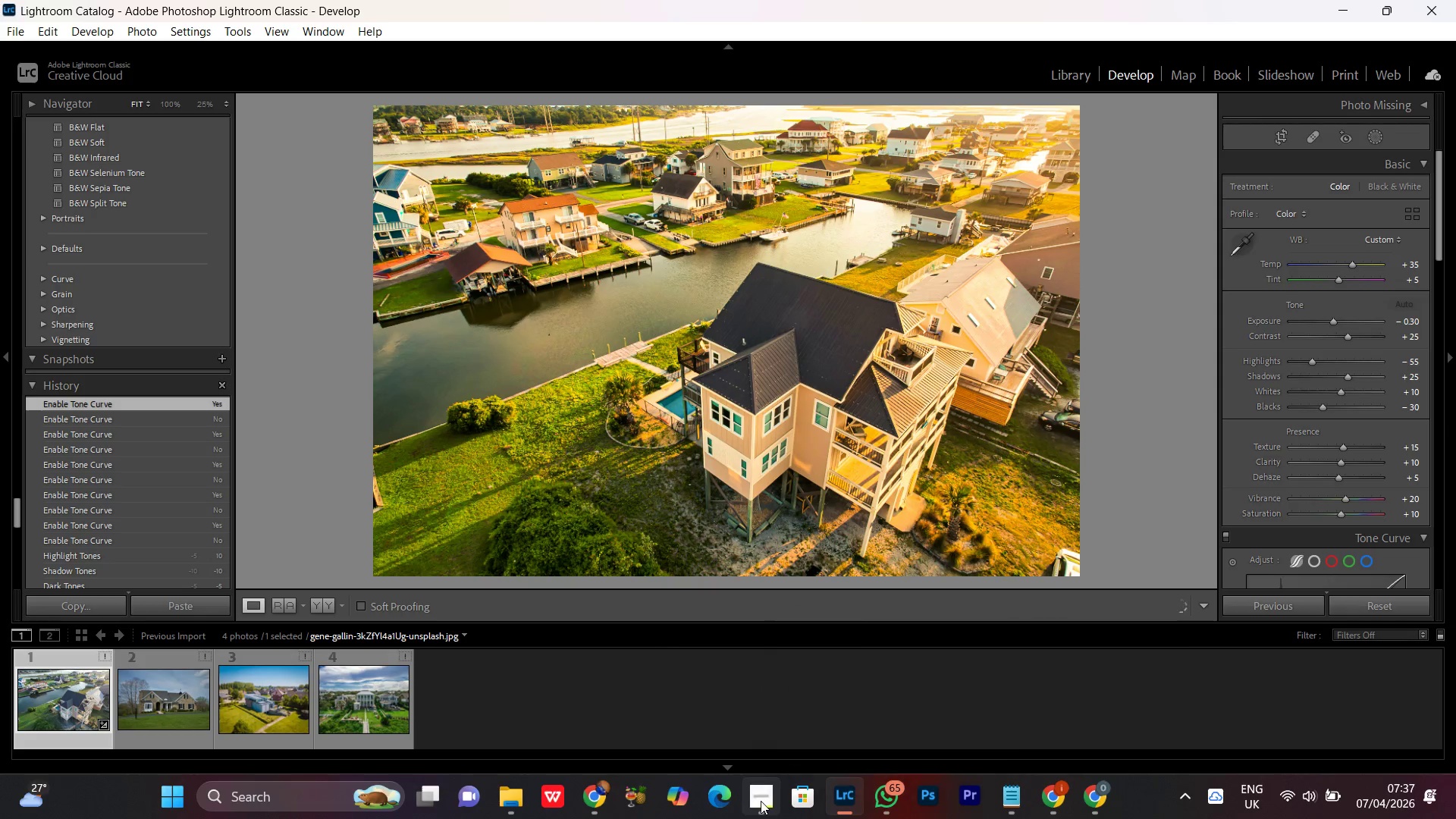 
left_click([761, 801])